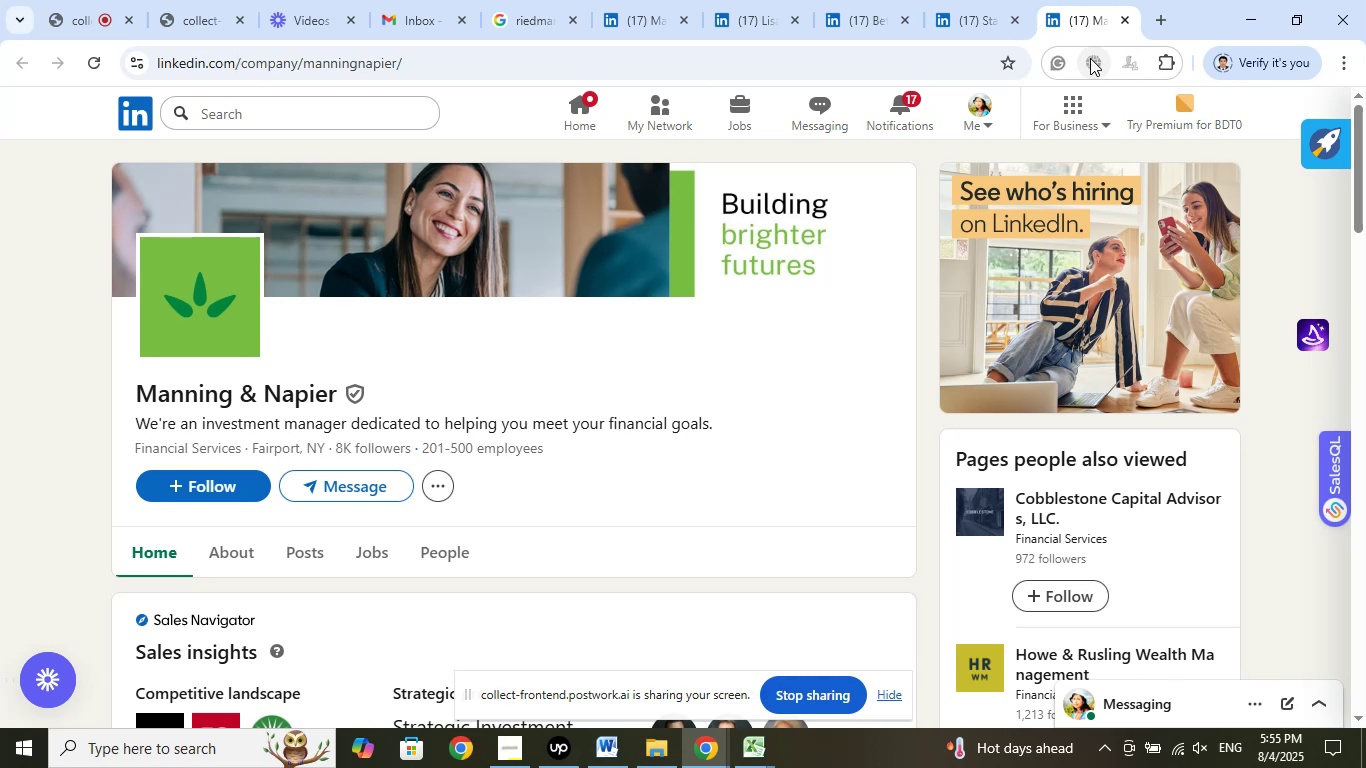 
wait(31.52)
 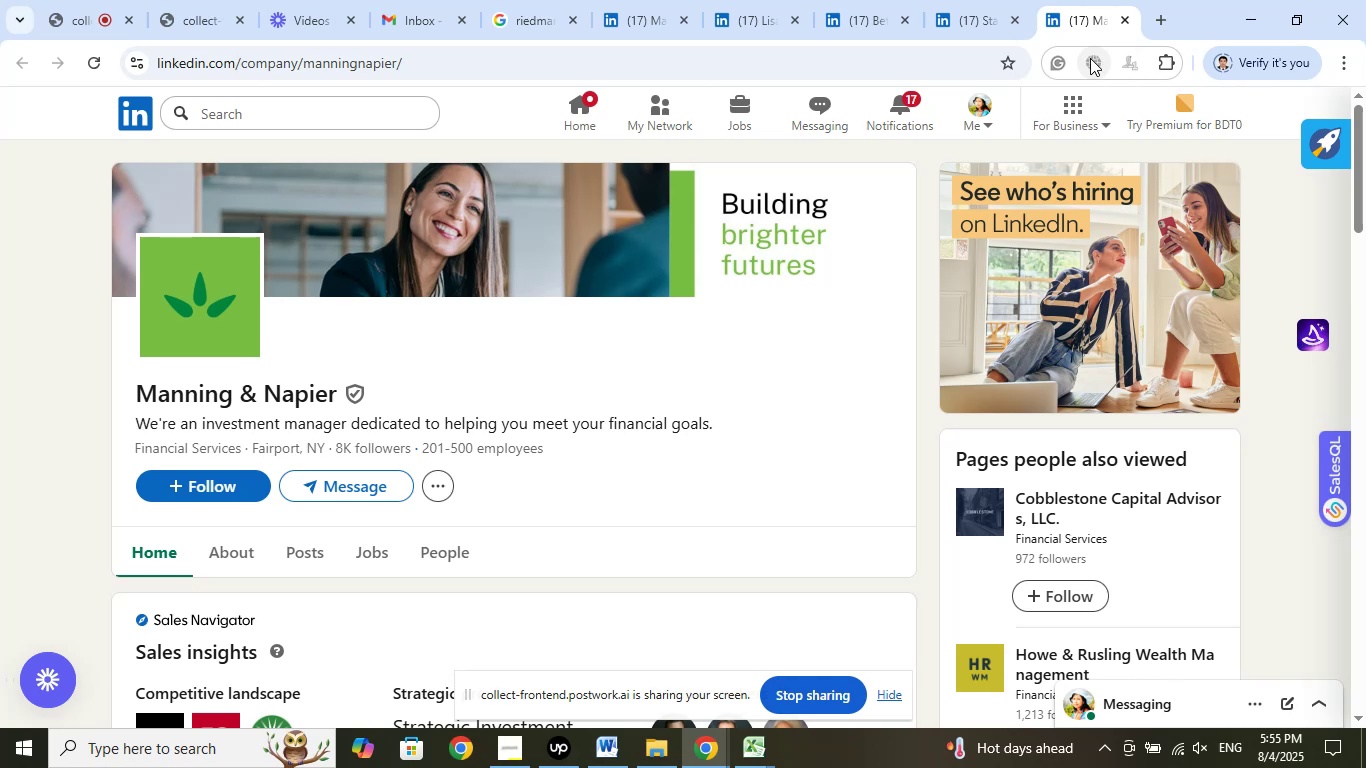 
left_click([981, 24])
 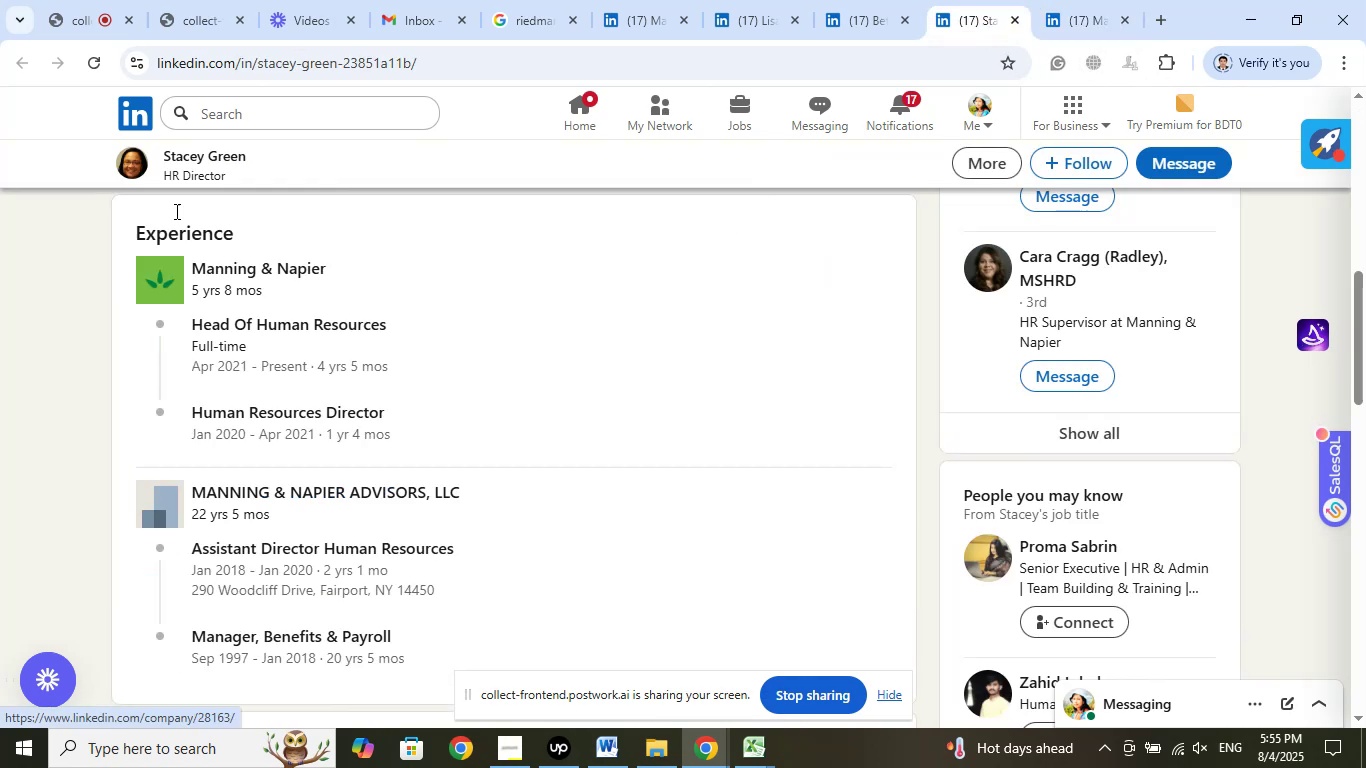 
left_click([170, 162])
 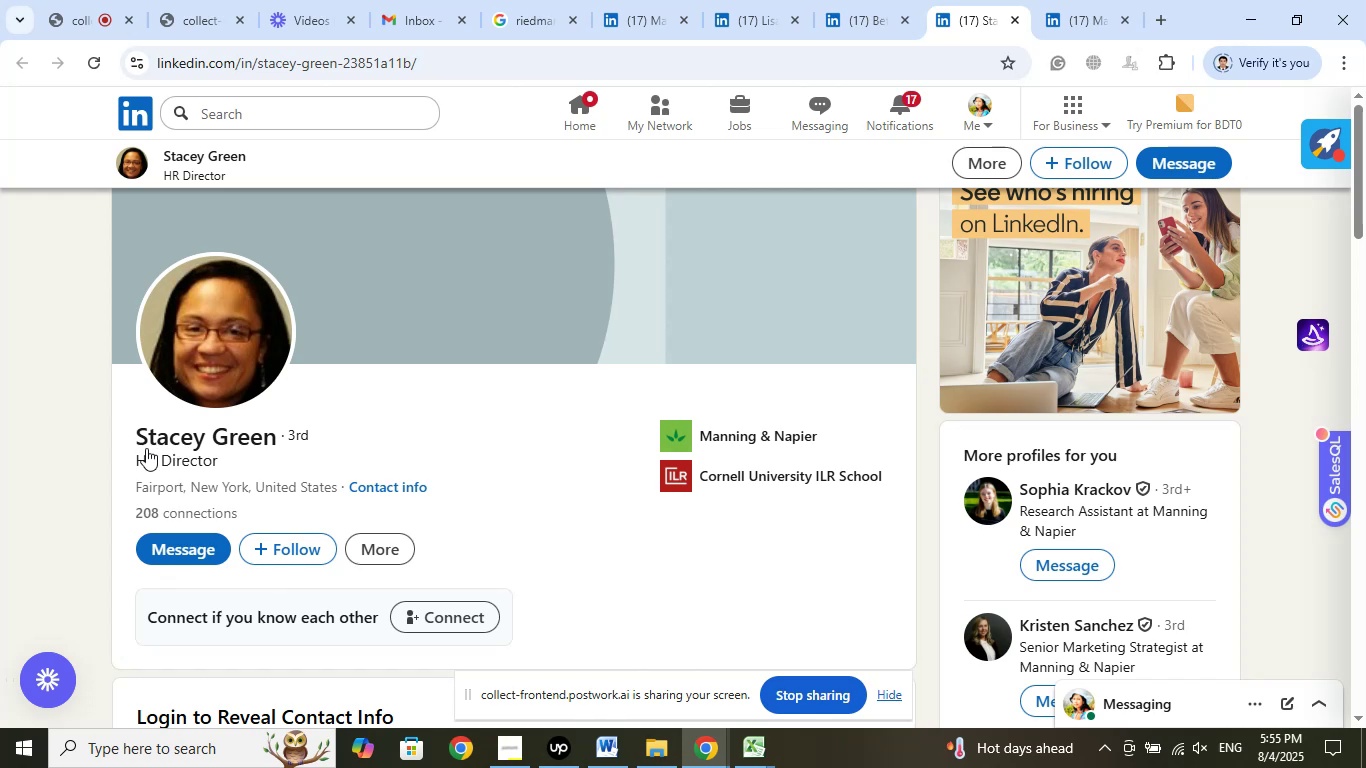 
left_click_drag(start_coordinate=[123, 433], to_coordinate=[275, 443])
 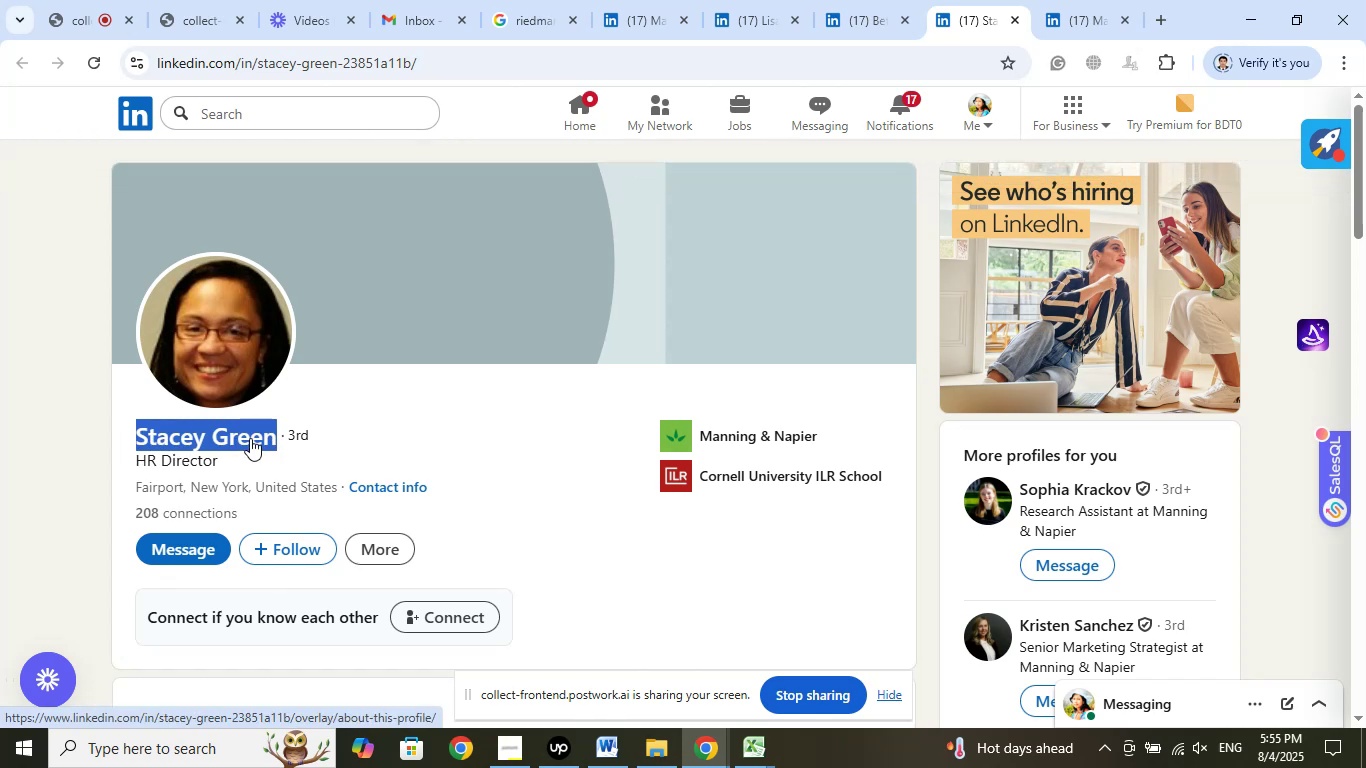 
right_click([250, 438])
 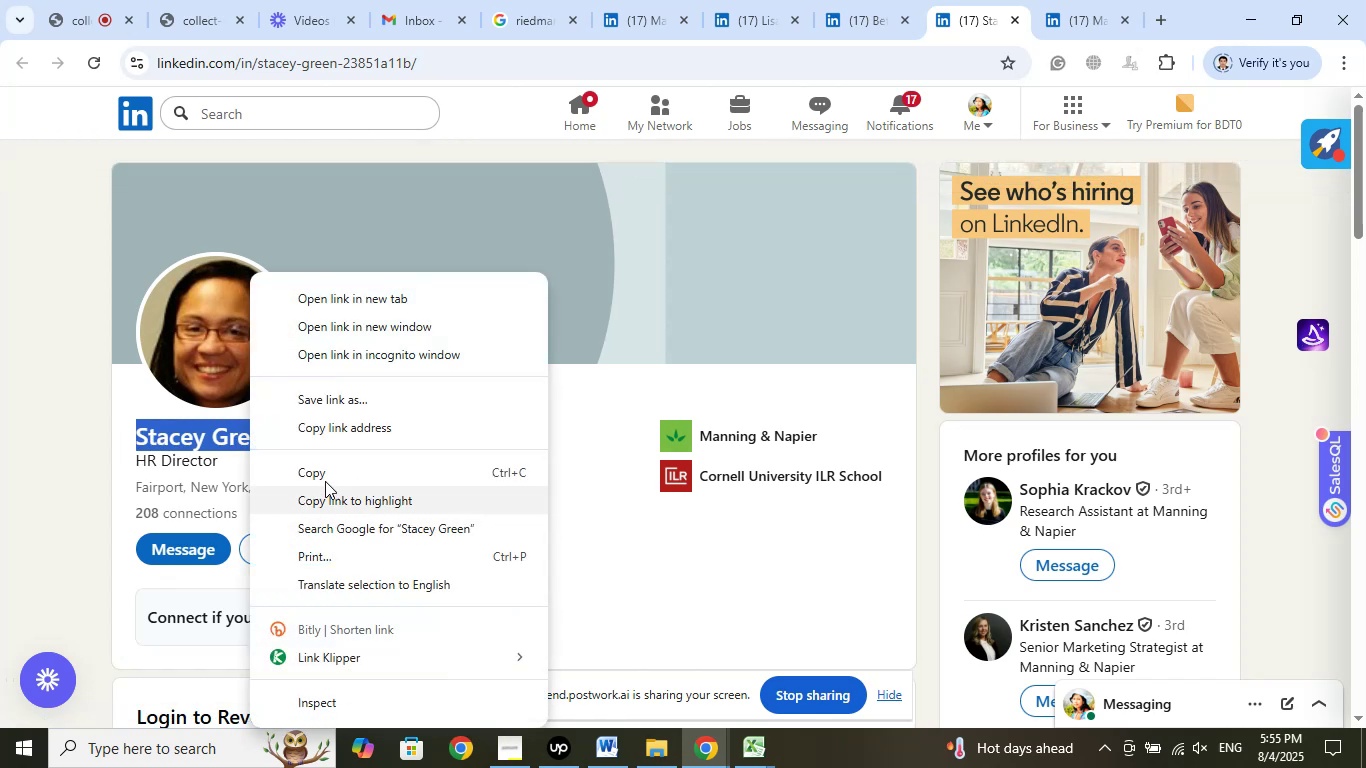 
left_click([325, 477])
 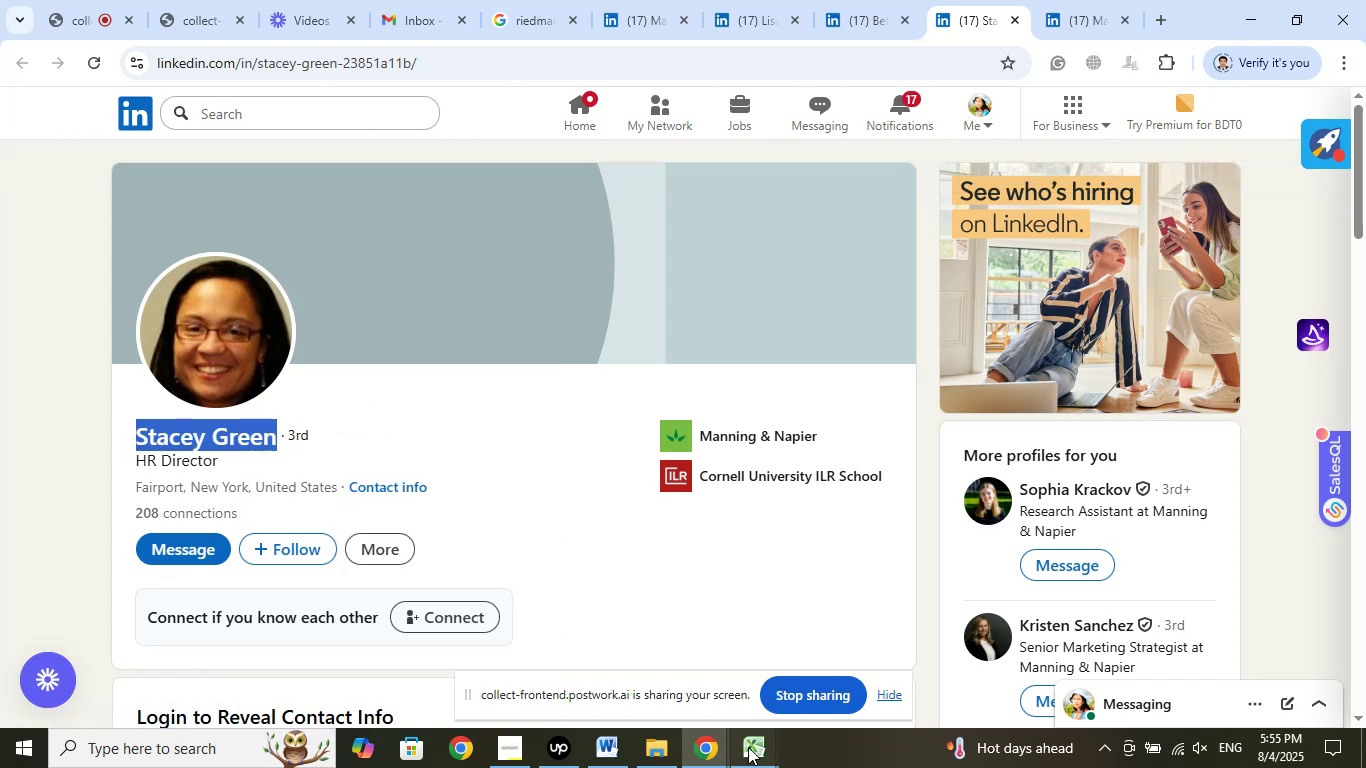 
double_click([600, 668])
 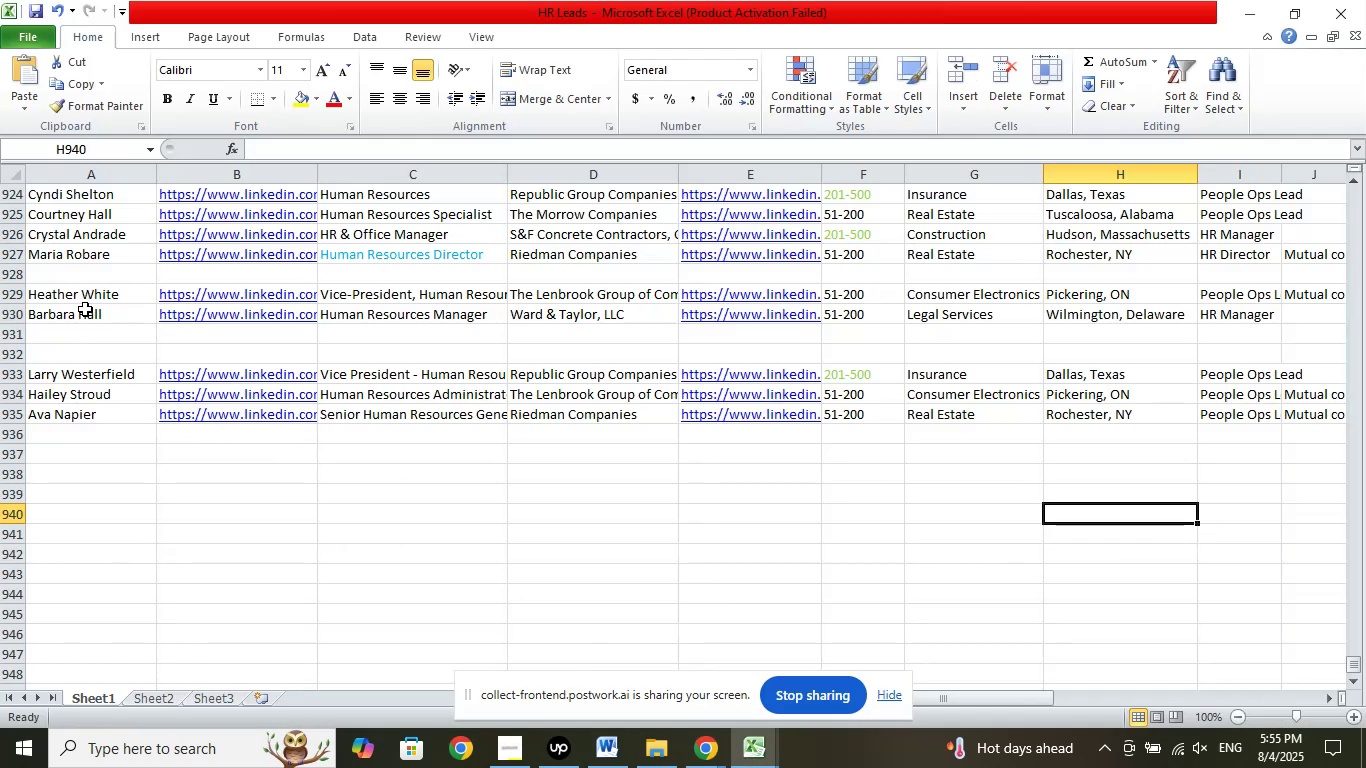 
left_click([94, 271])
 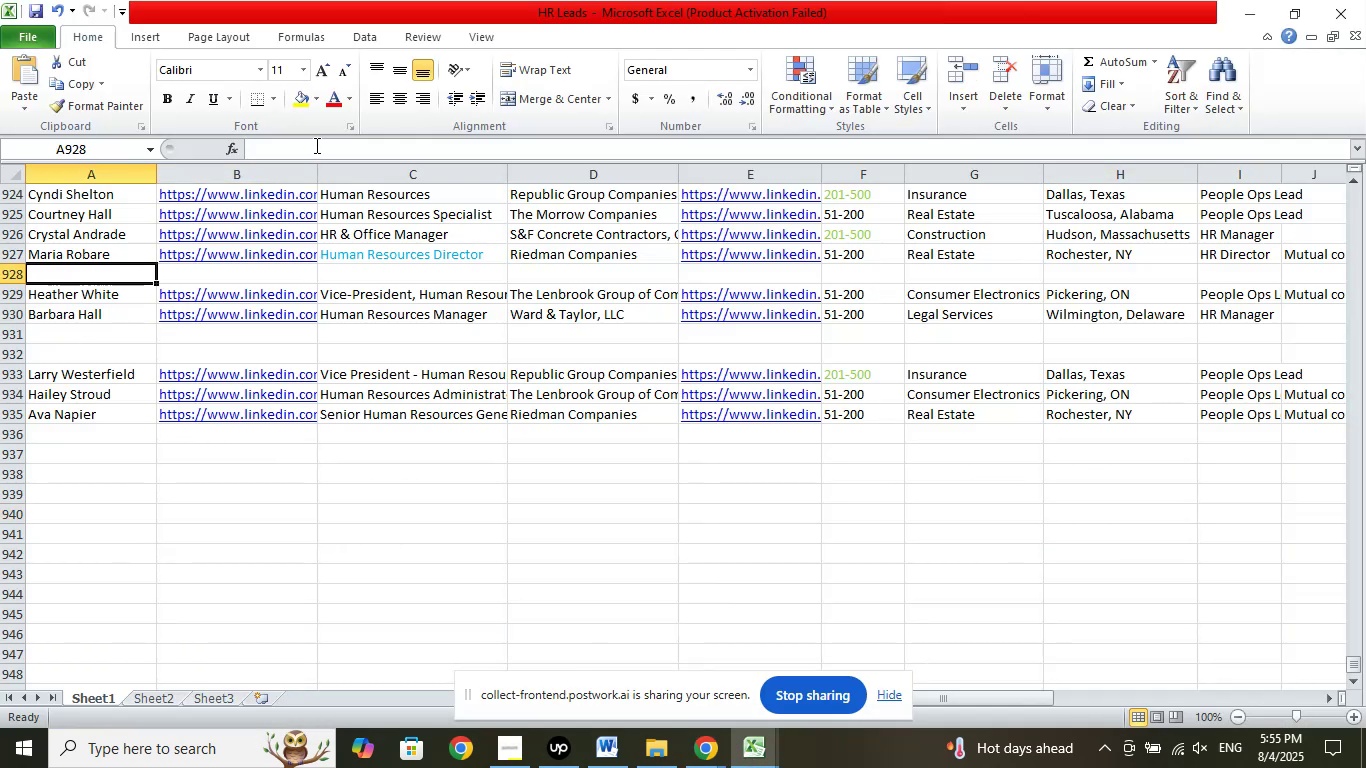 
left_click([315, 145])
 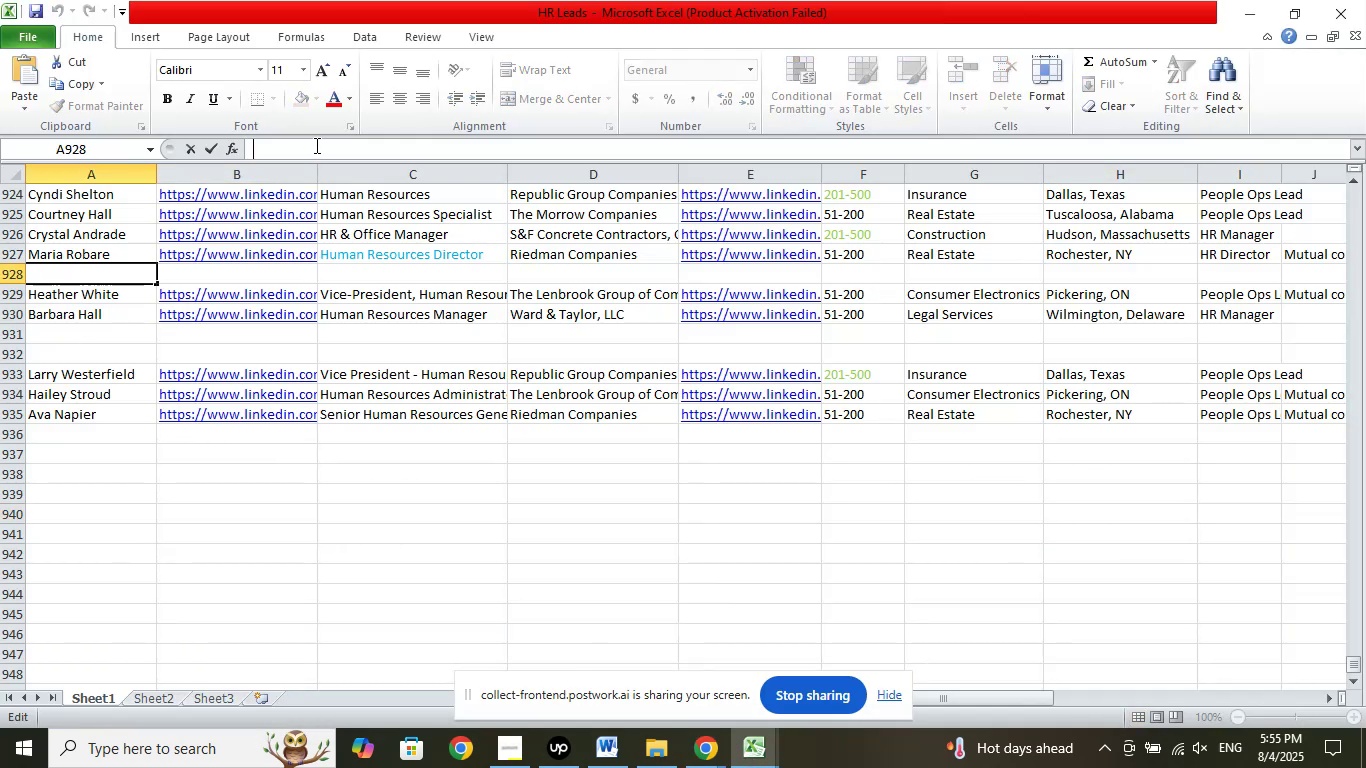 
right_click([315, 145])
 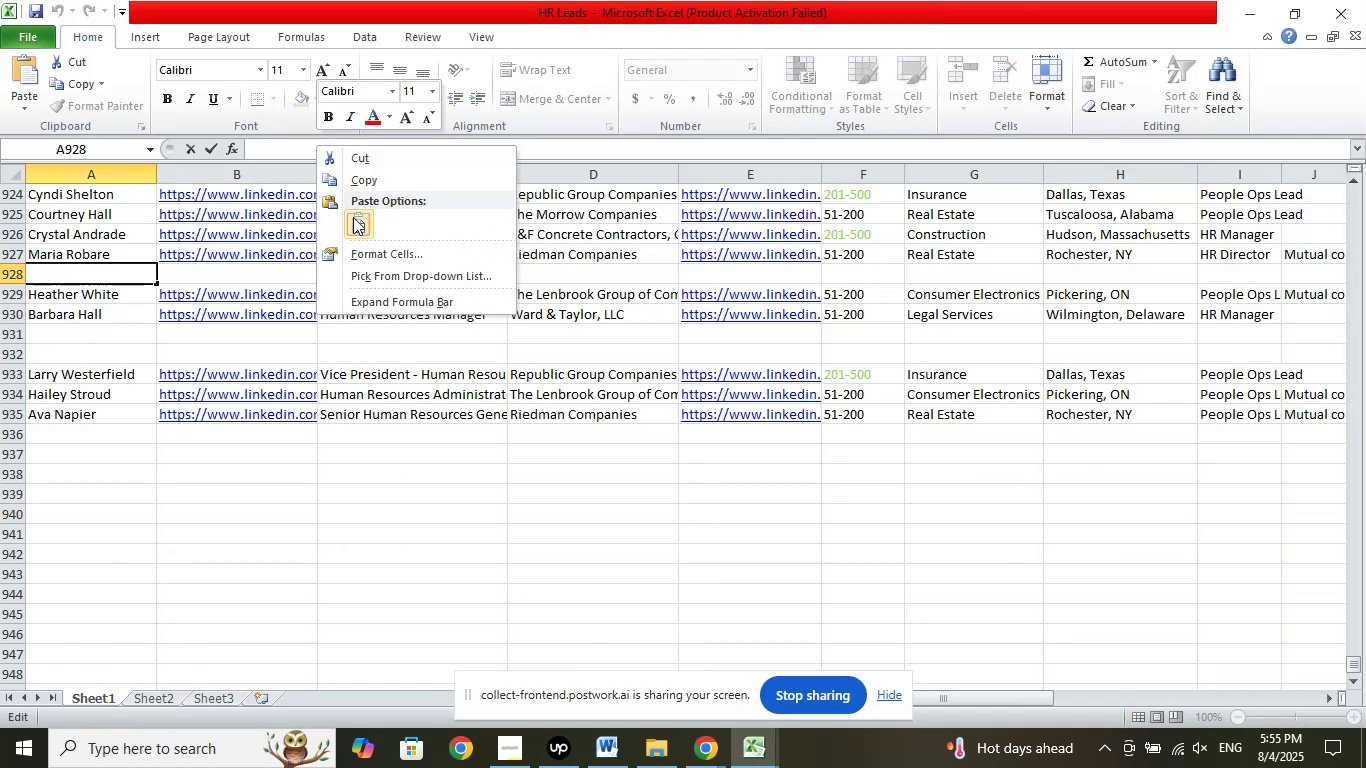 
left_click([353, 217])
 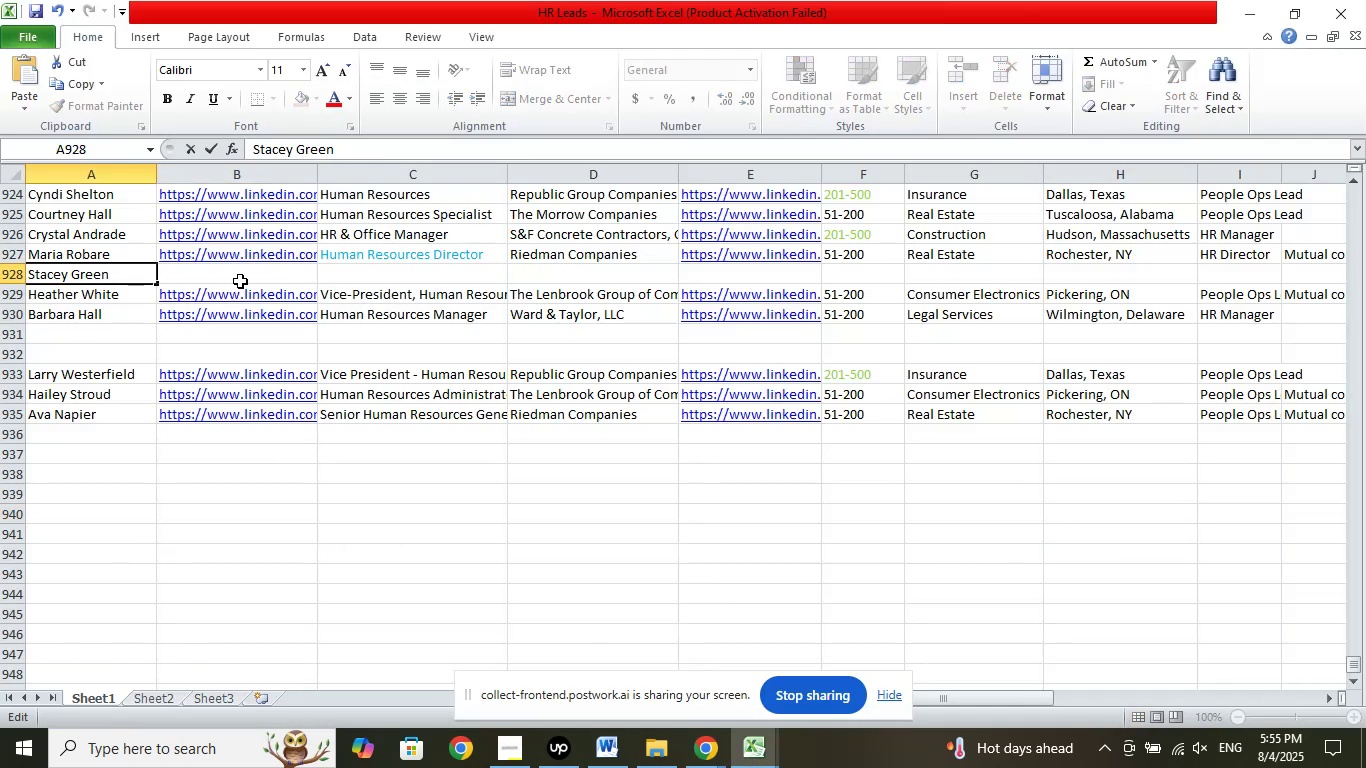 
left_click([242, 279])
 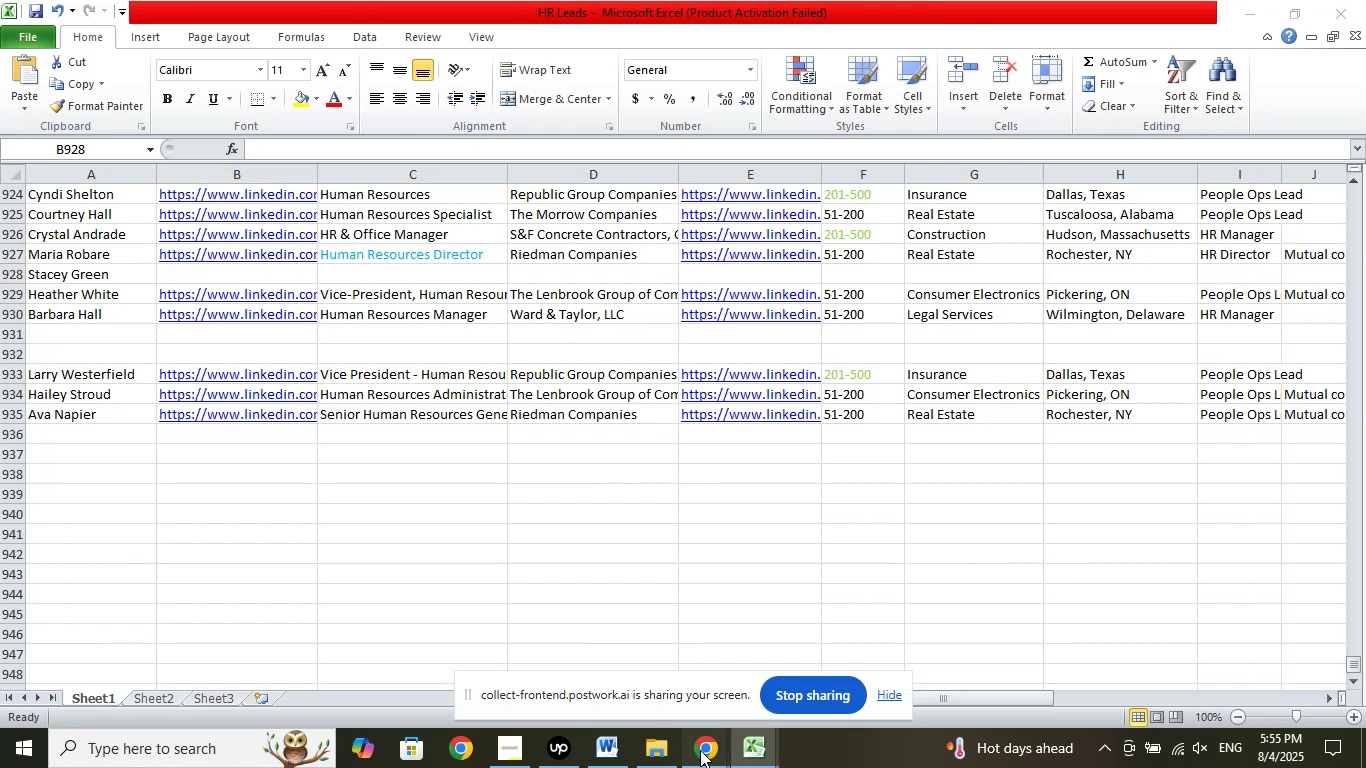 
double_click([586, 657])
 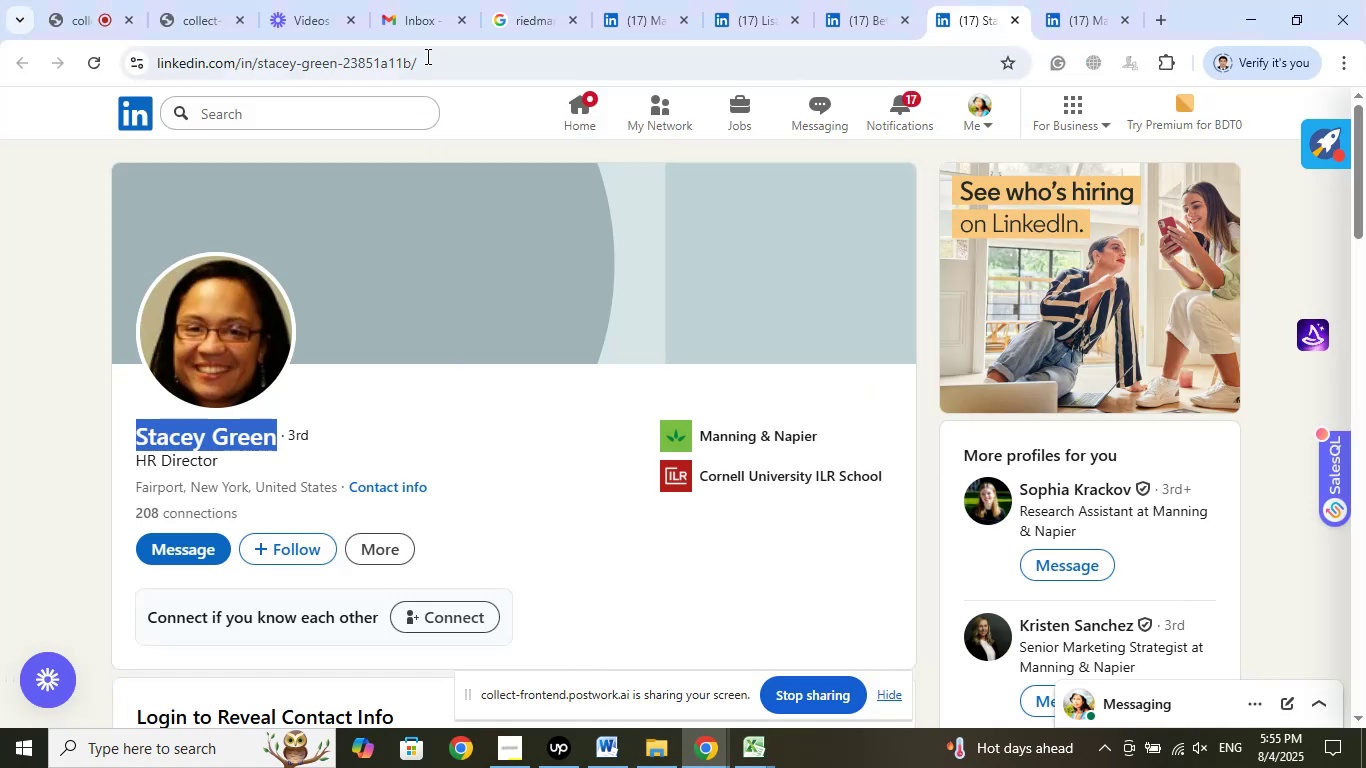 
left_click([427, 53])
 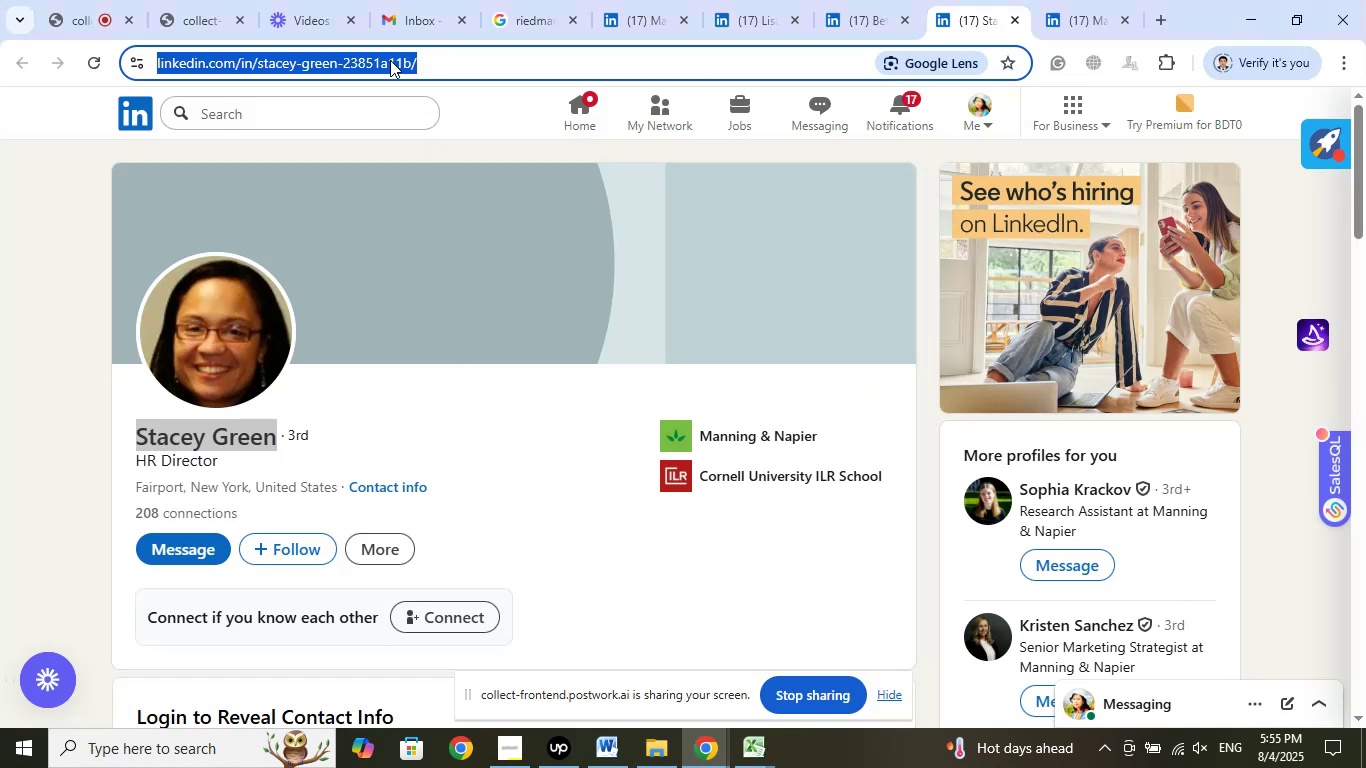 
right_click([390, 60])
 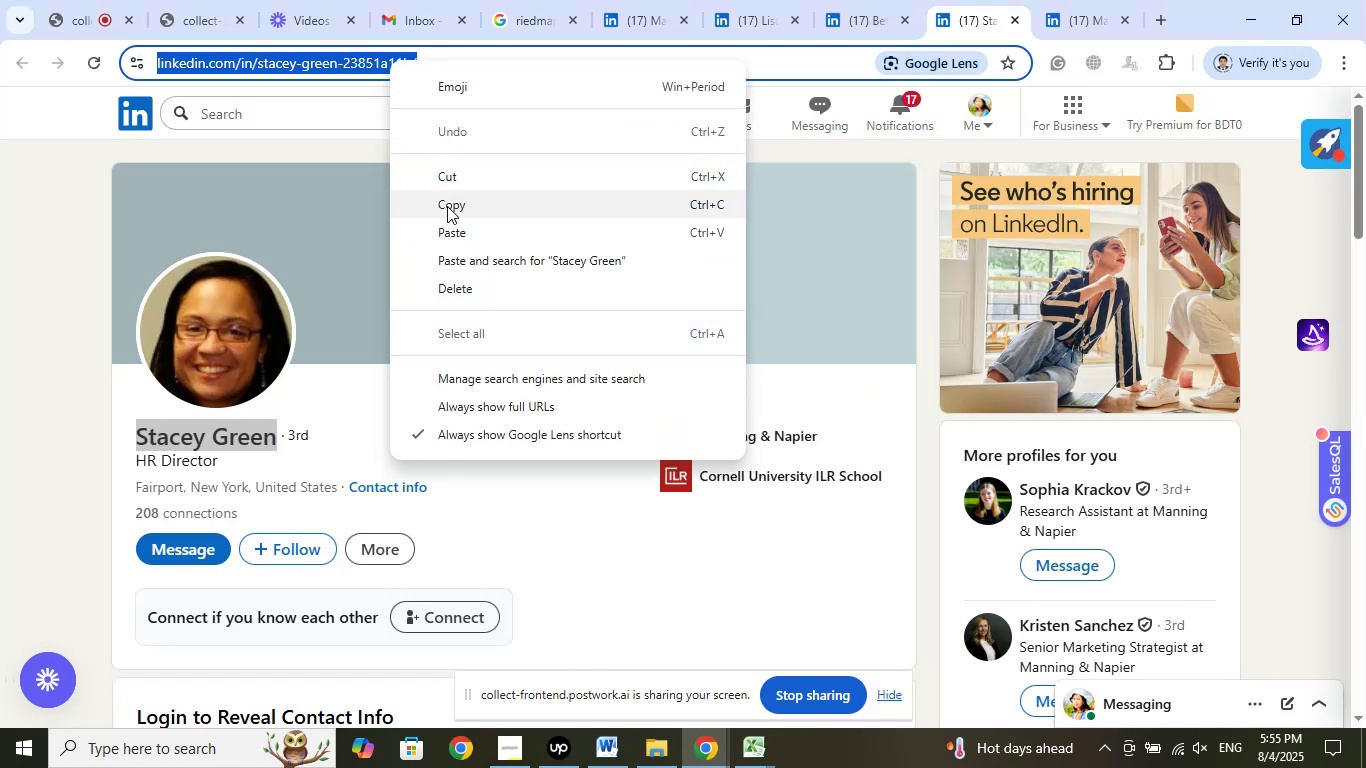 
left_click([447, 206])
 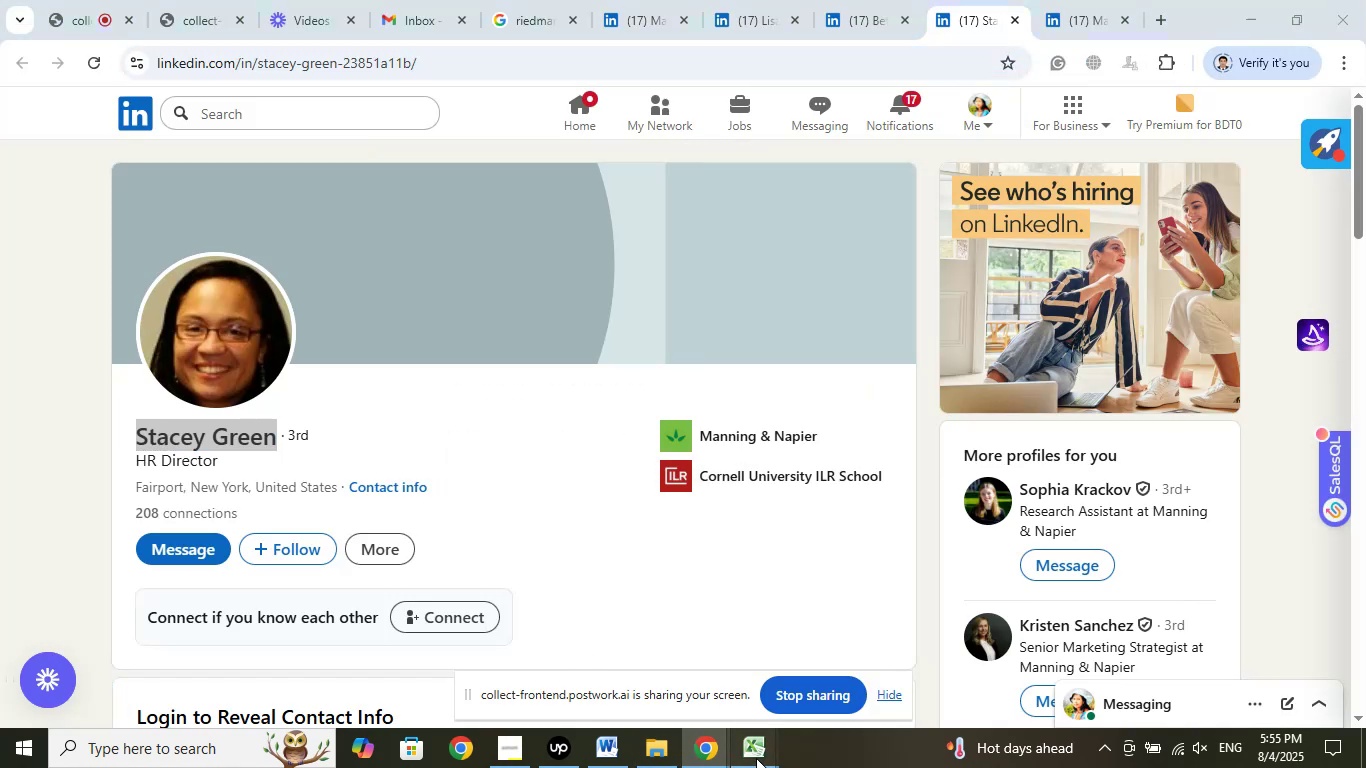 
left_click_drag(start_coordinate=[648, 696], to_coordinate=[647, 691])
 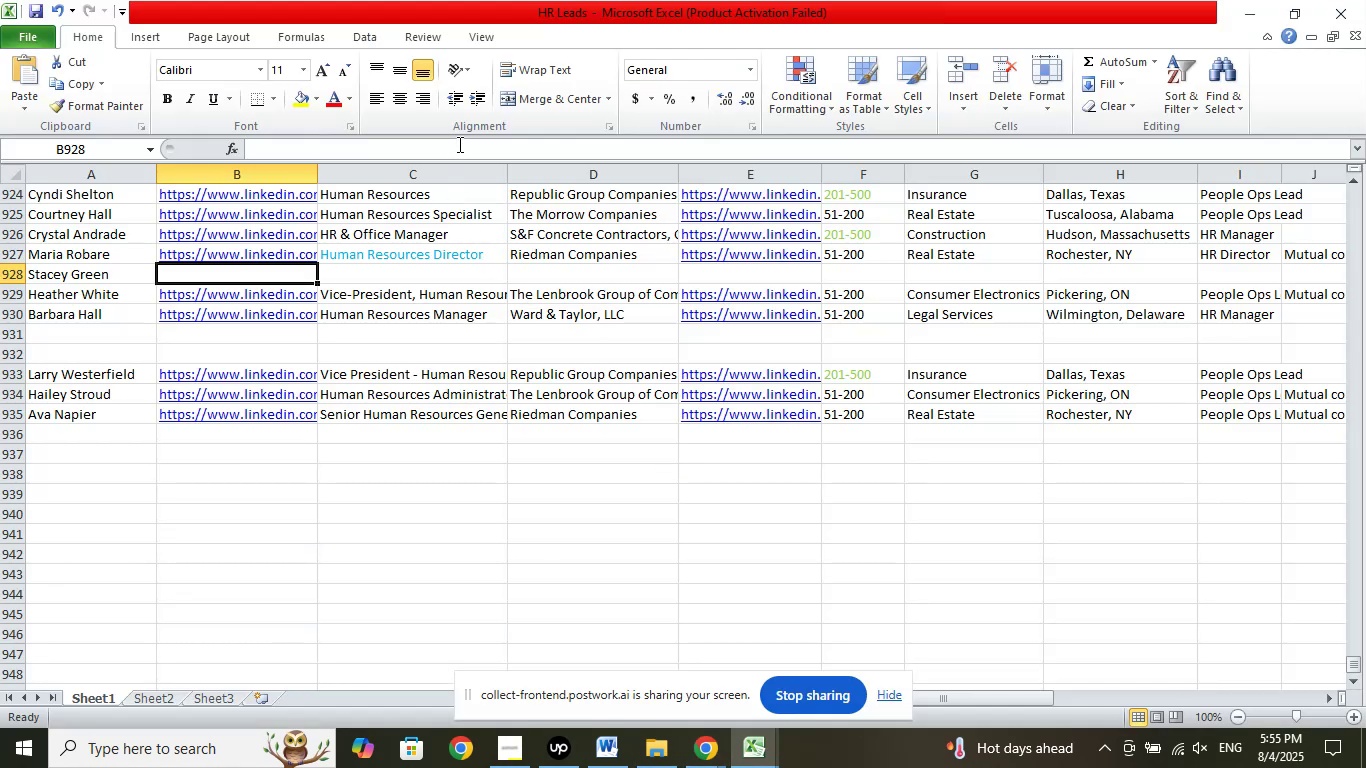 
right_click([458, 145])
 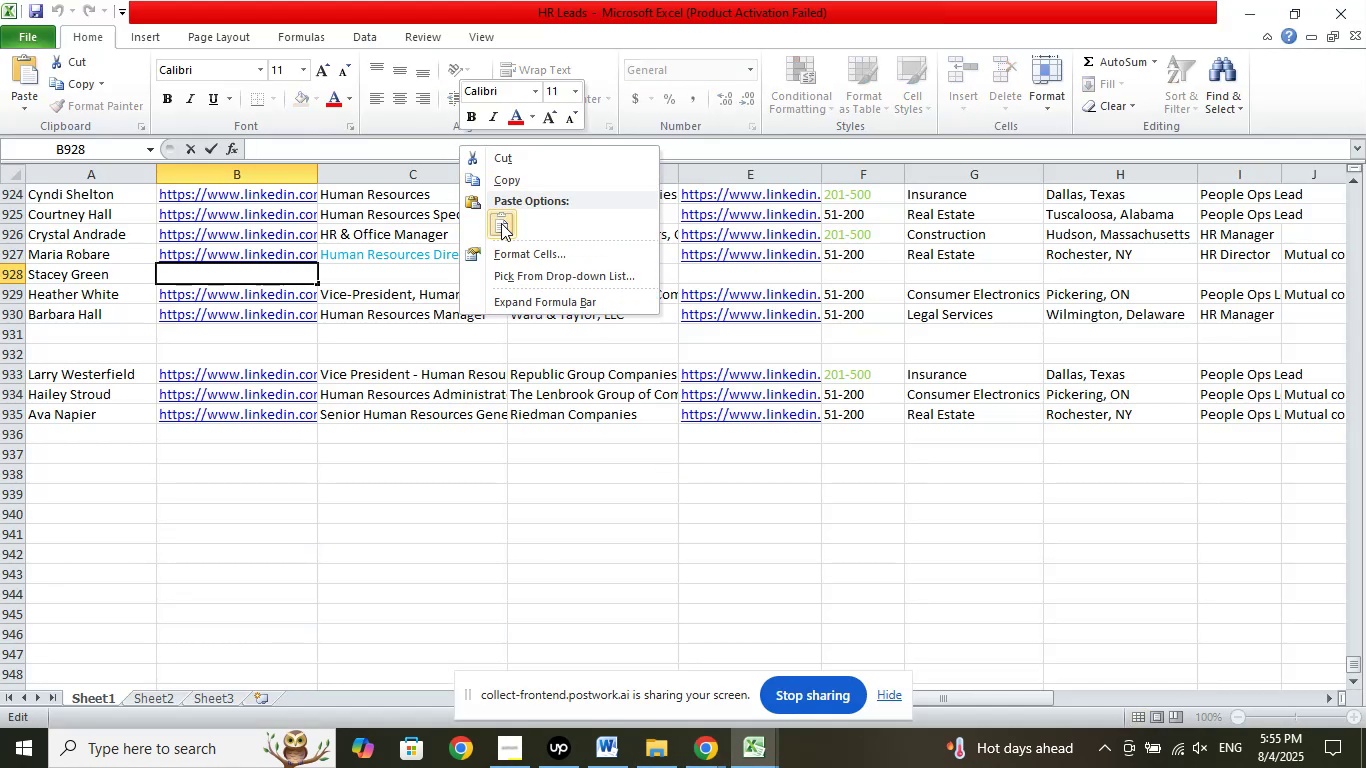 
left_click([503, 223])
 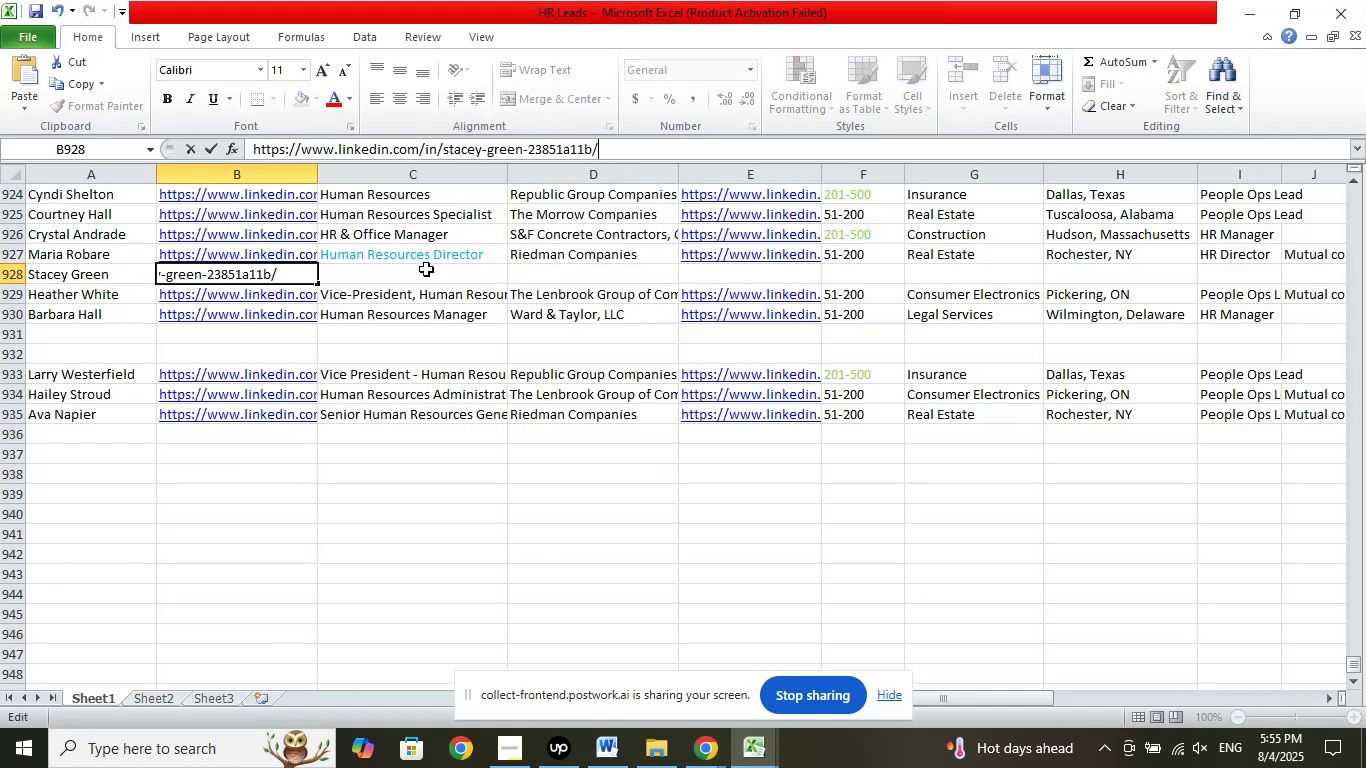 
left_click([426, 269])
 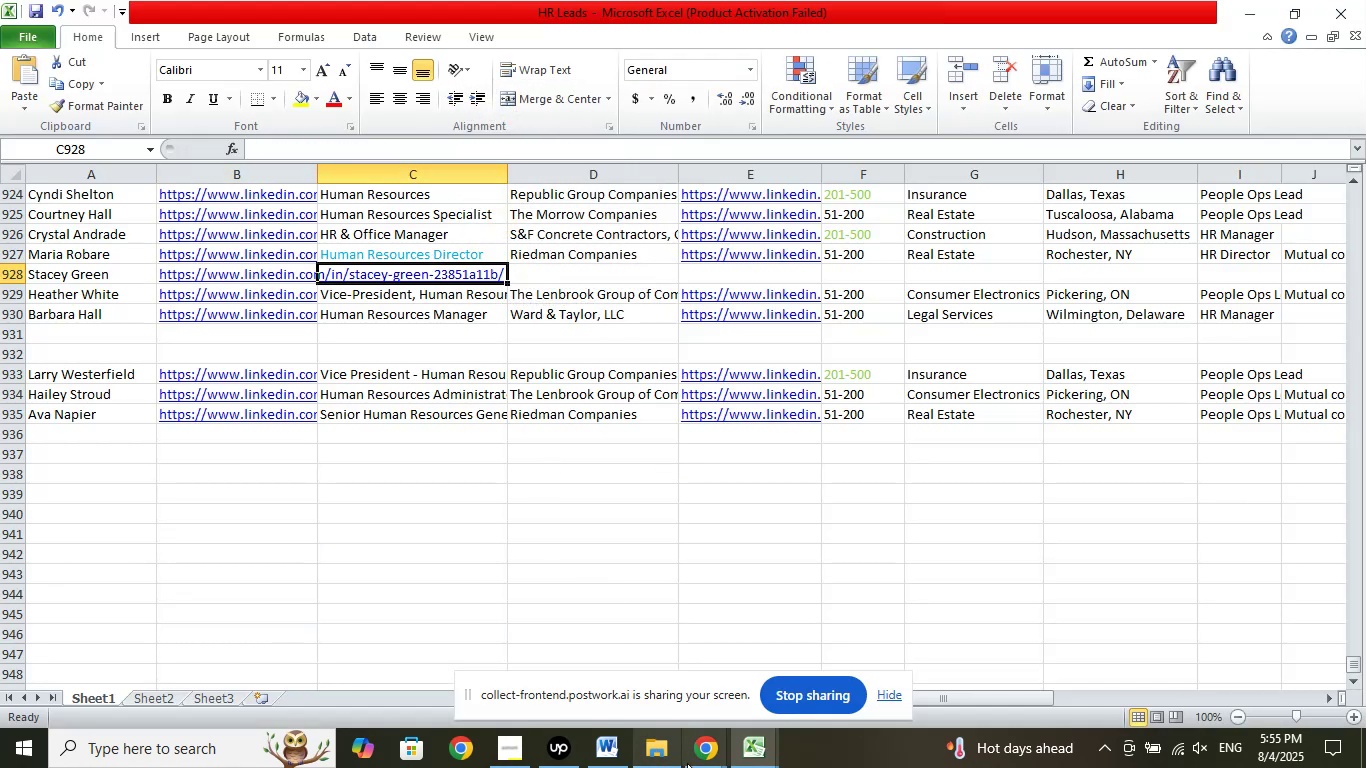 
left_click([697, 762])
 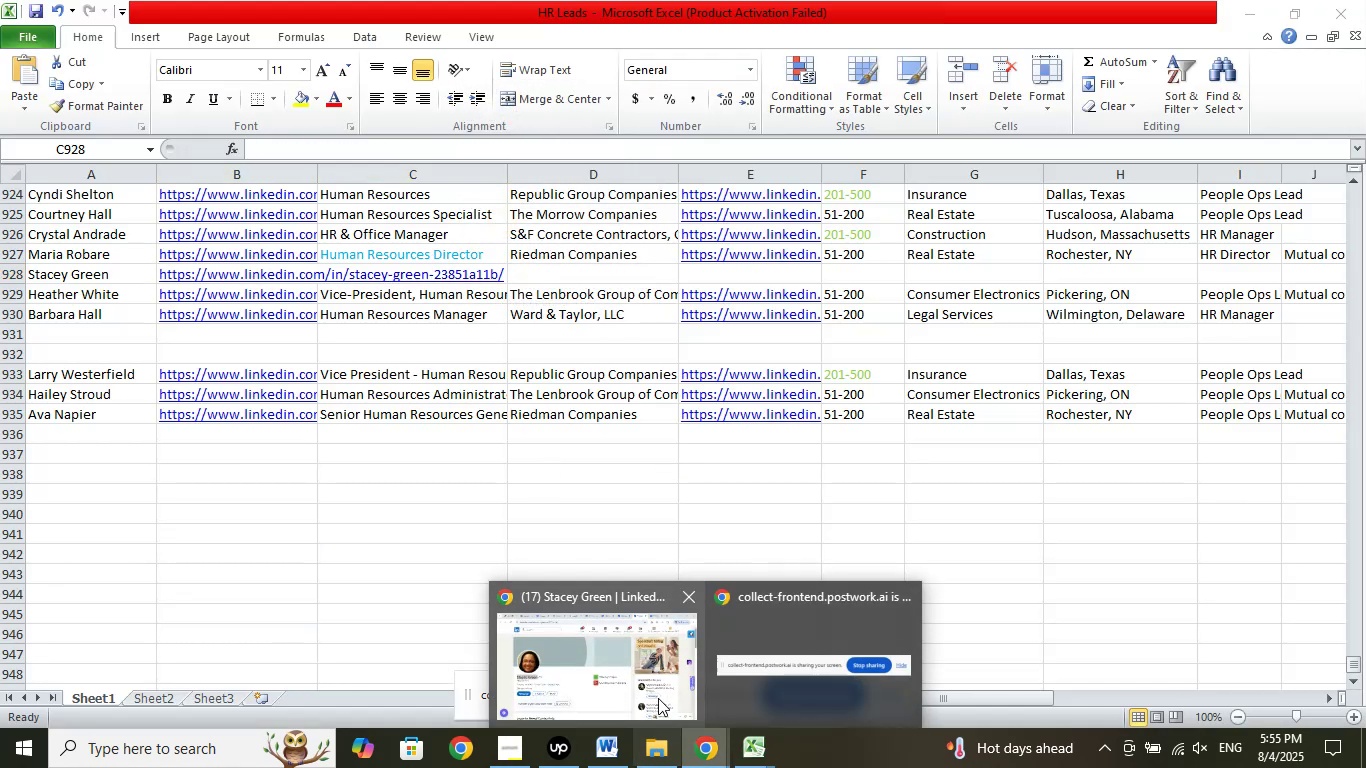 
double_click([657, 696])
 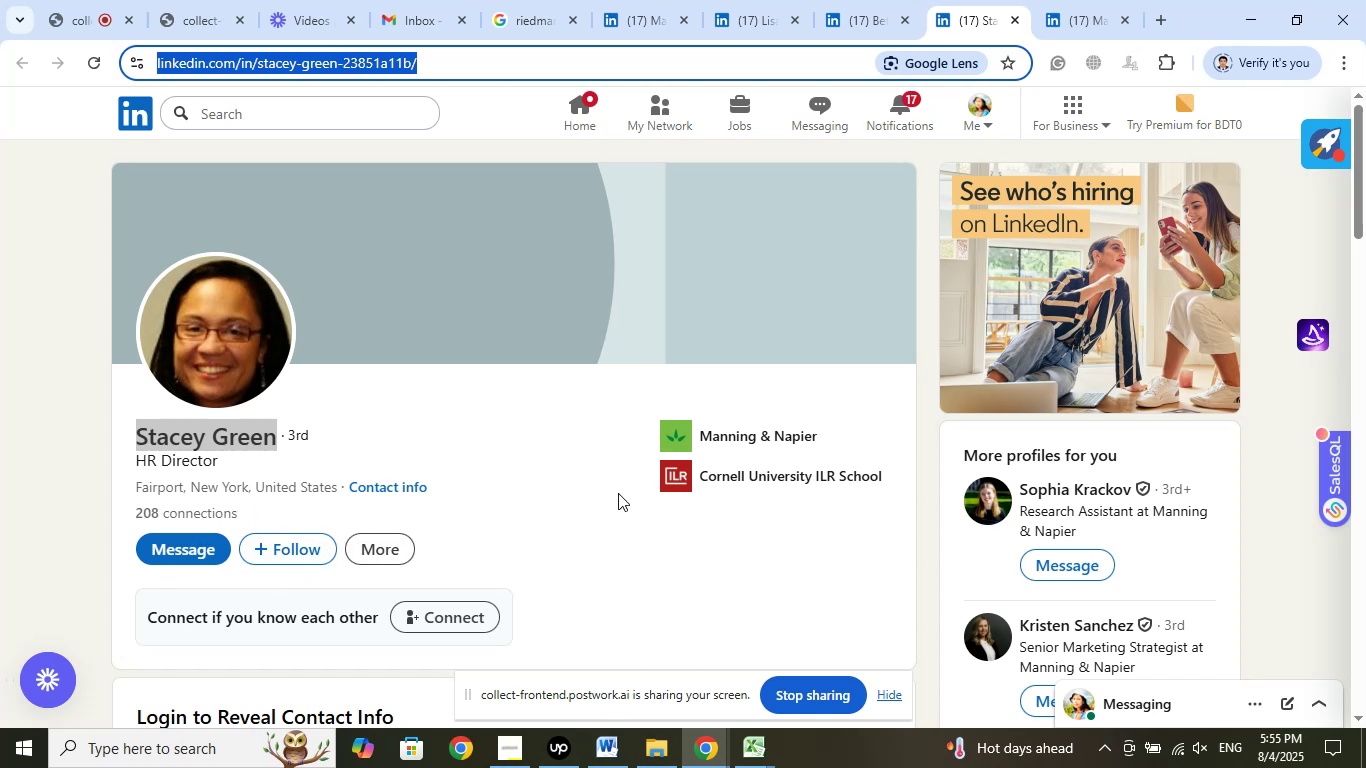 
left_click([722, 441])
 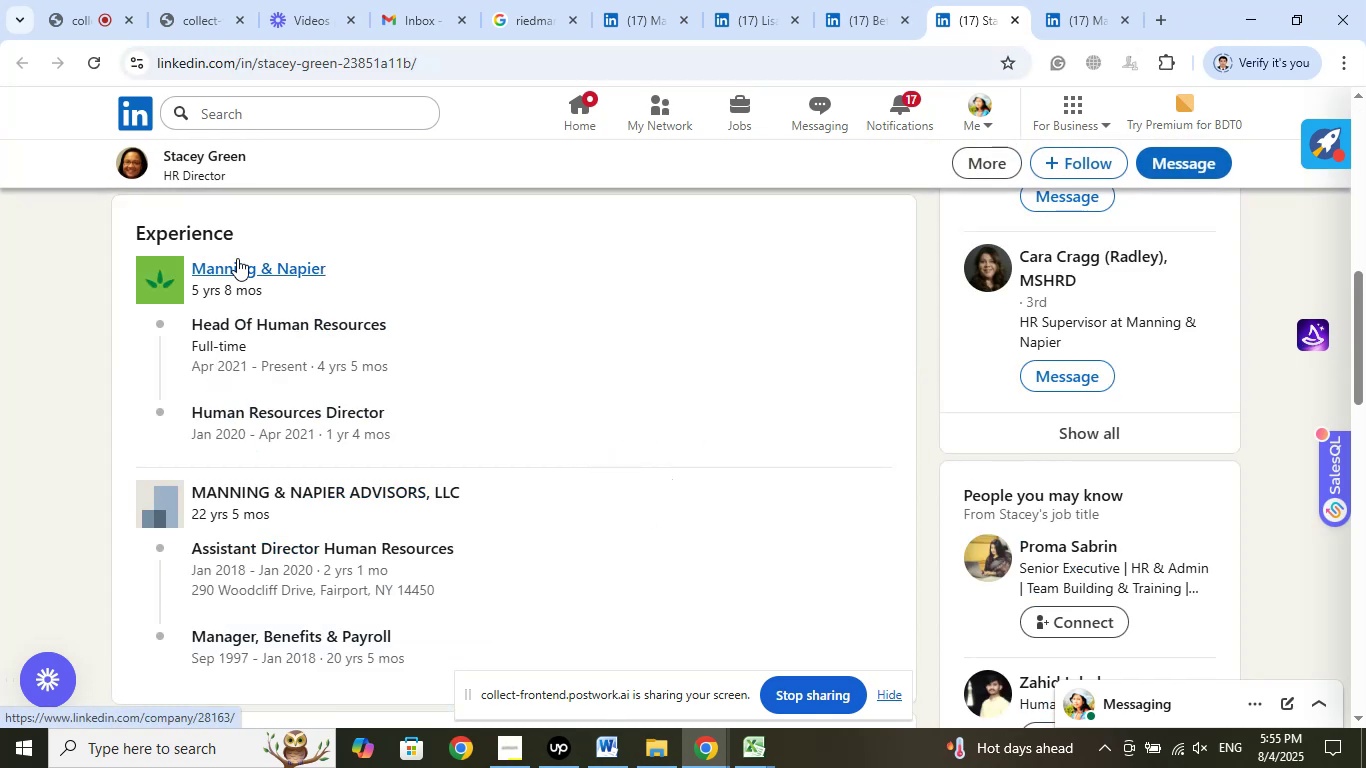 
left_click([184, 157])
 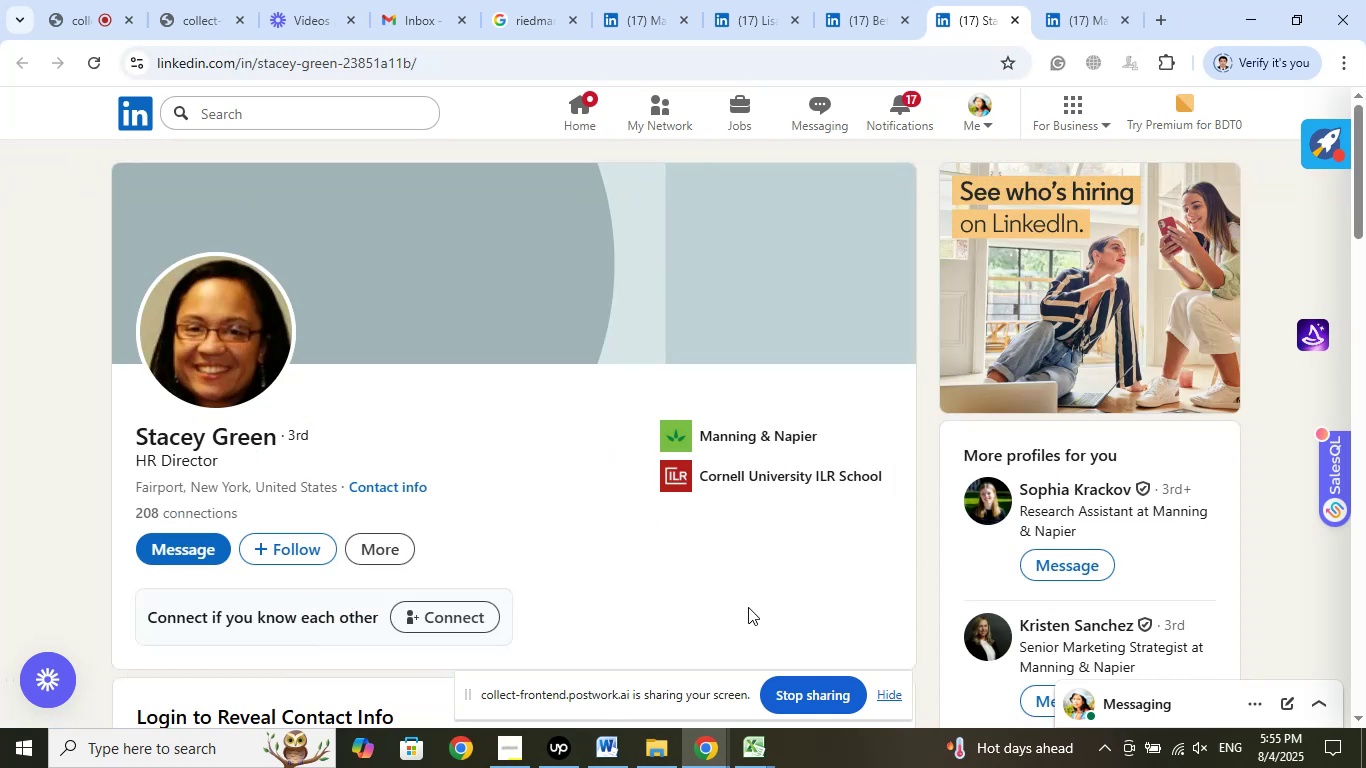 
left_click([751, 754])
 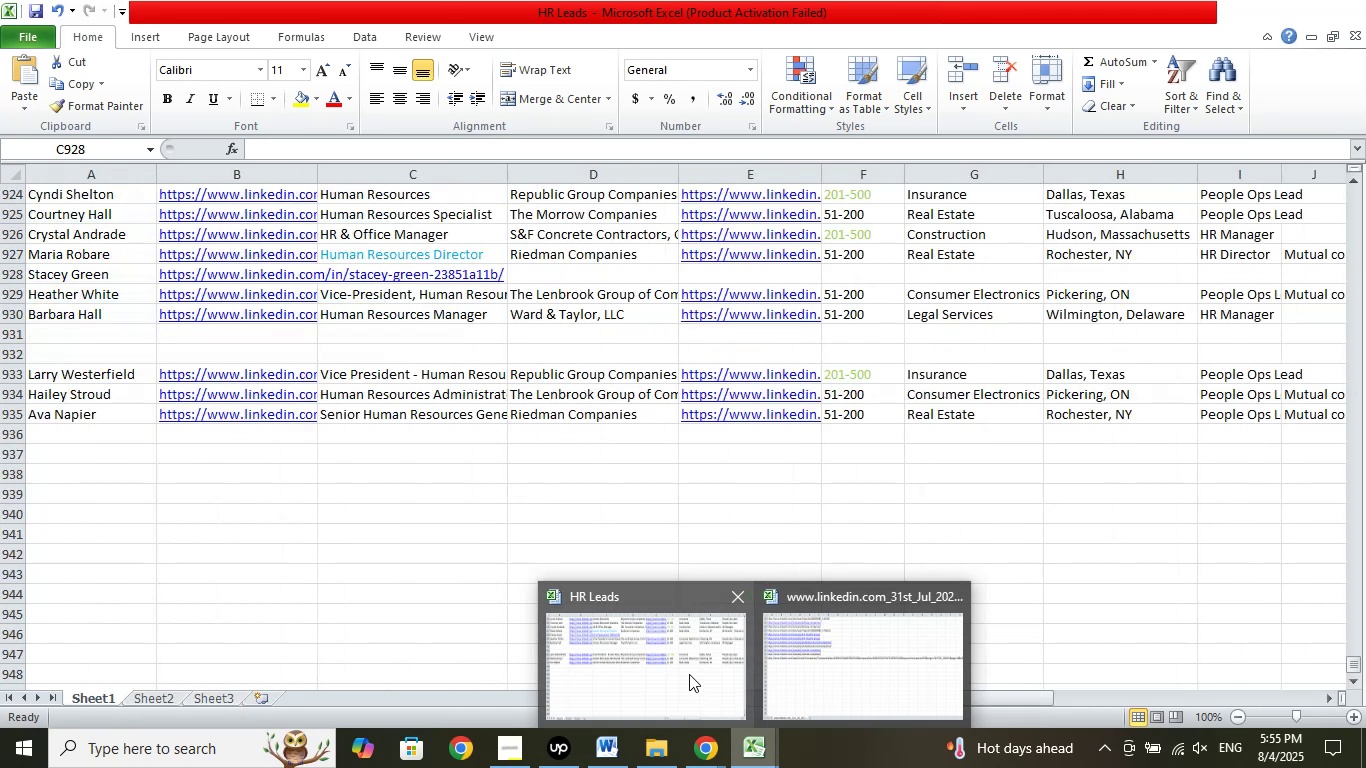 
left_click([689, 674])
 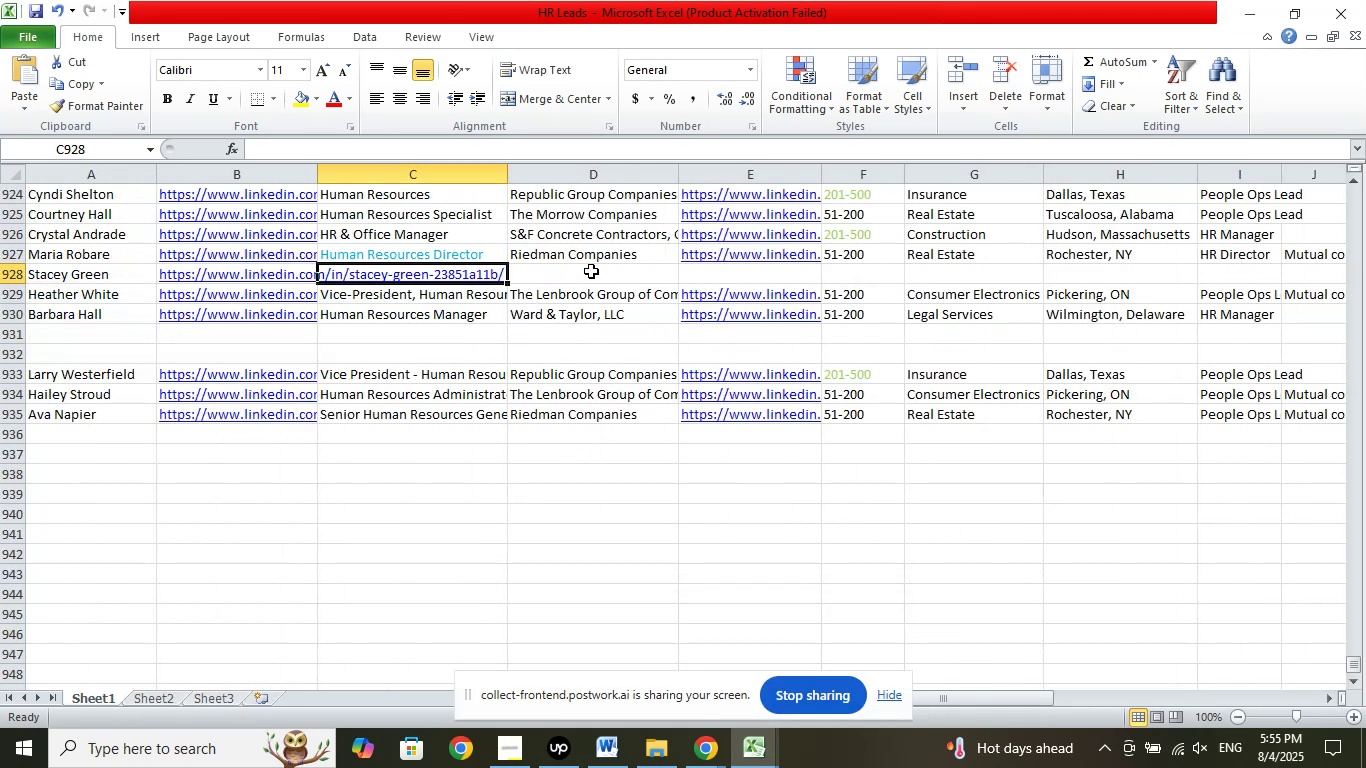 
scroll: coordinate [651, 559], scroll_direction: up, amount: 2.0
 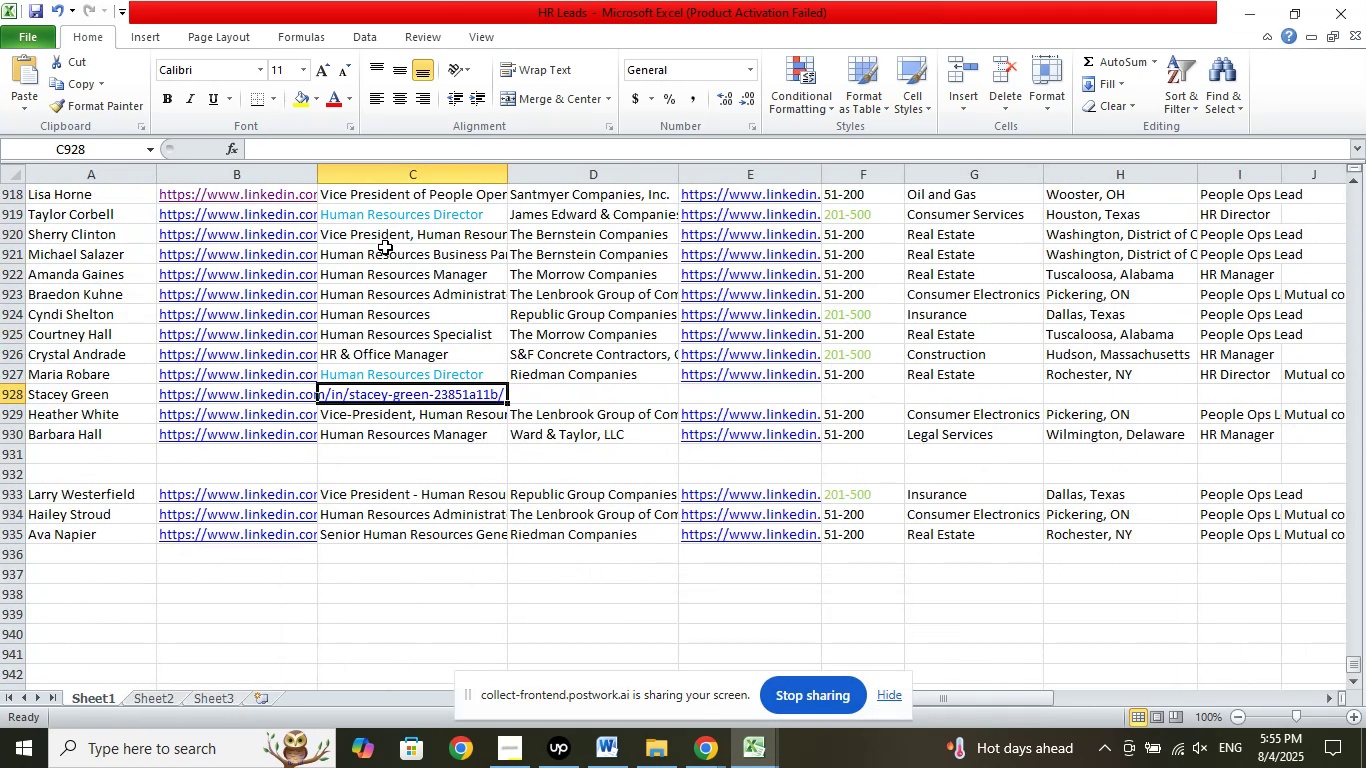 
left_click([440, 217])
 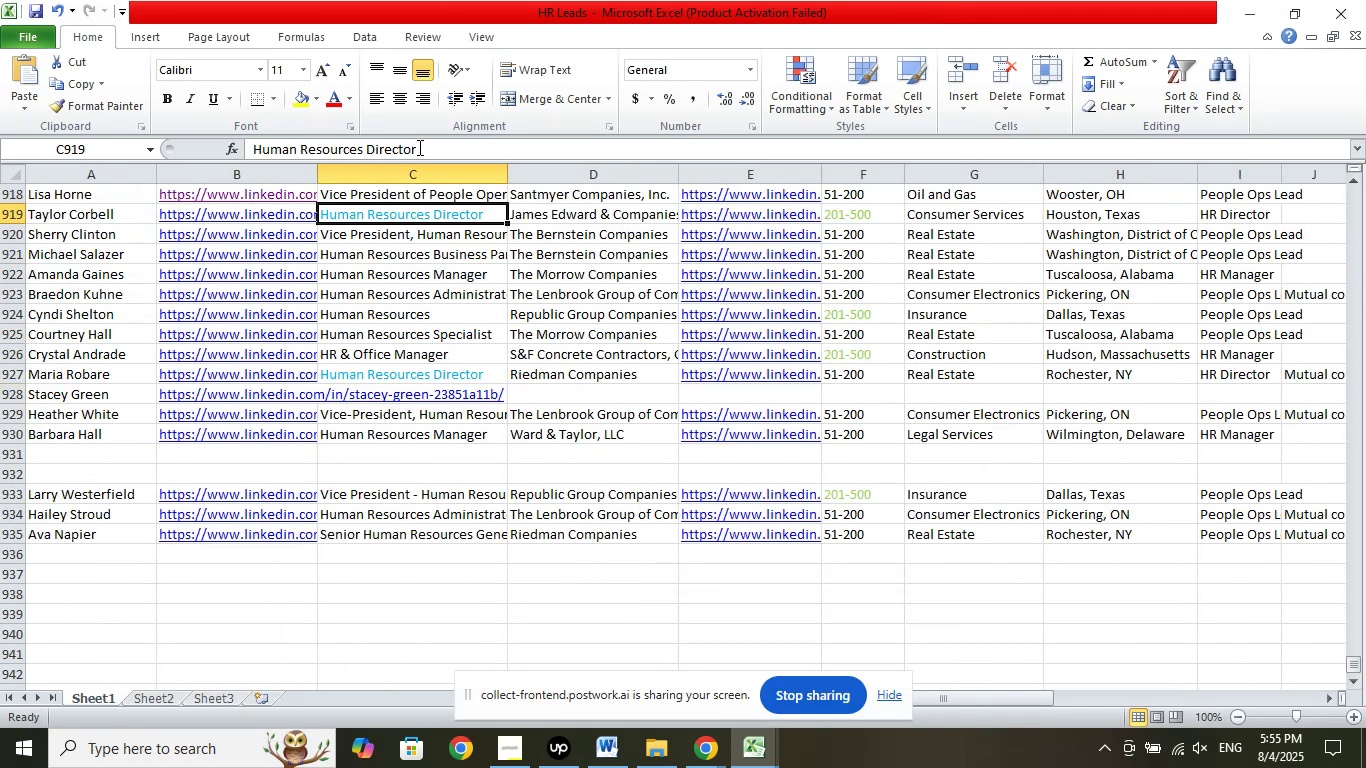 
left_click_drag(start_coordinate=[433, 149], to_coordinate=[204, 150])
 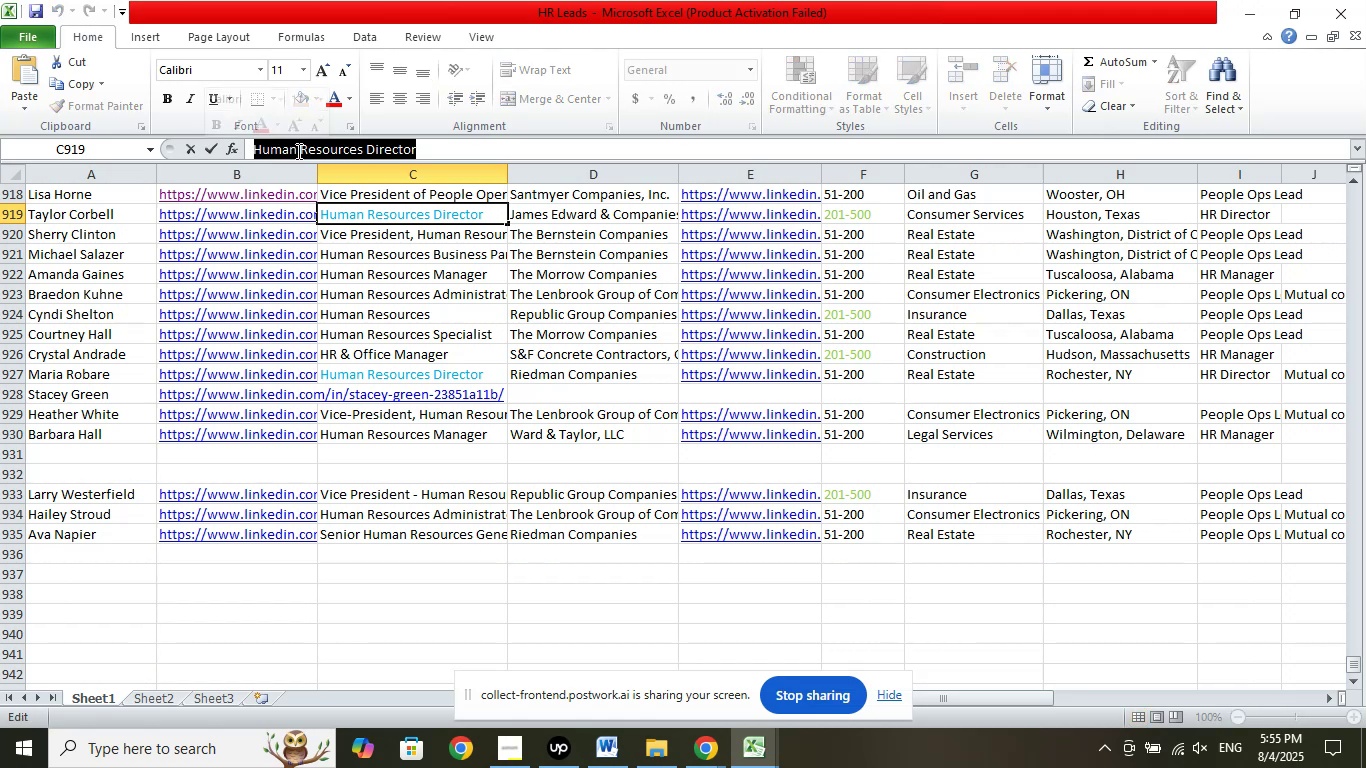 
right_click([298, 151])
 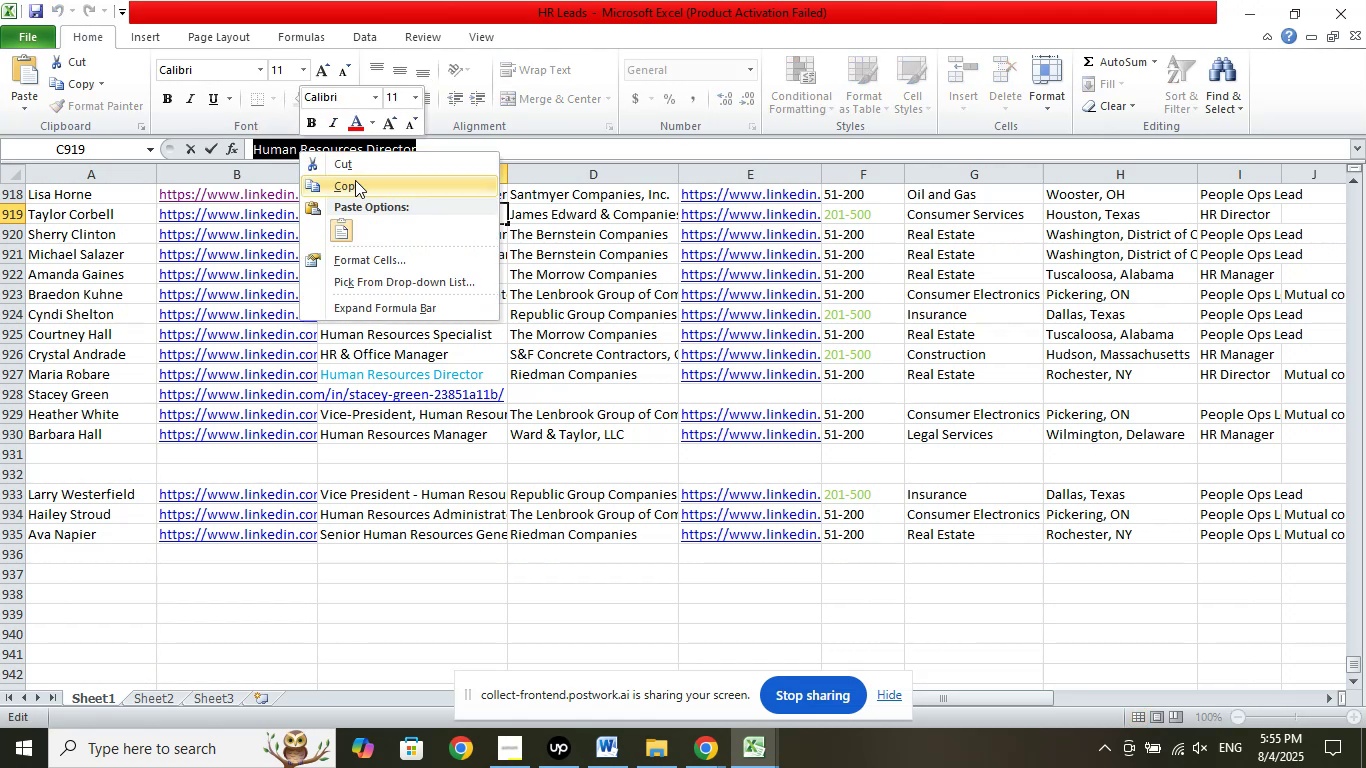 
left_click([355, 180])
 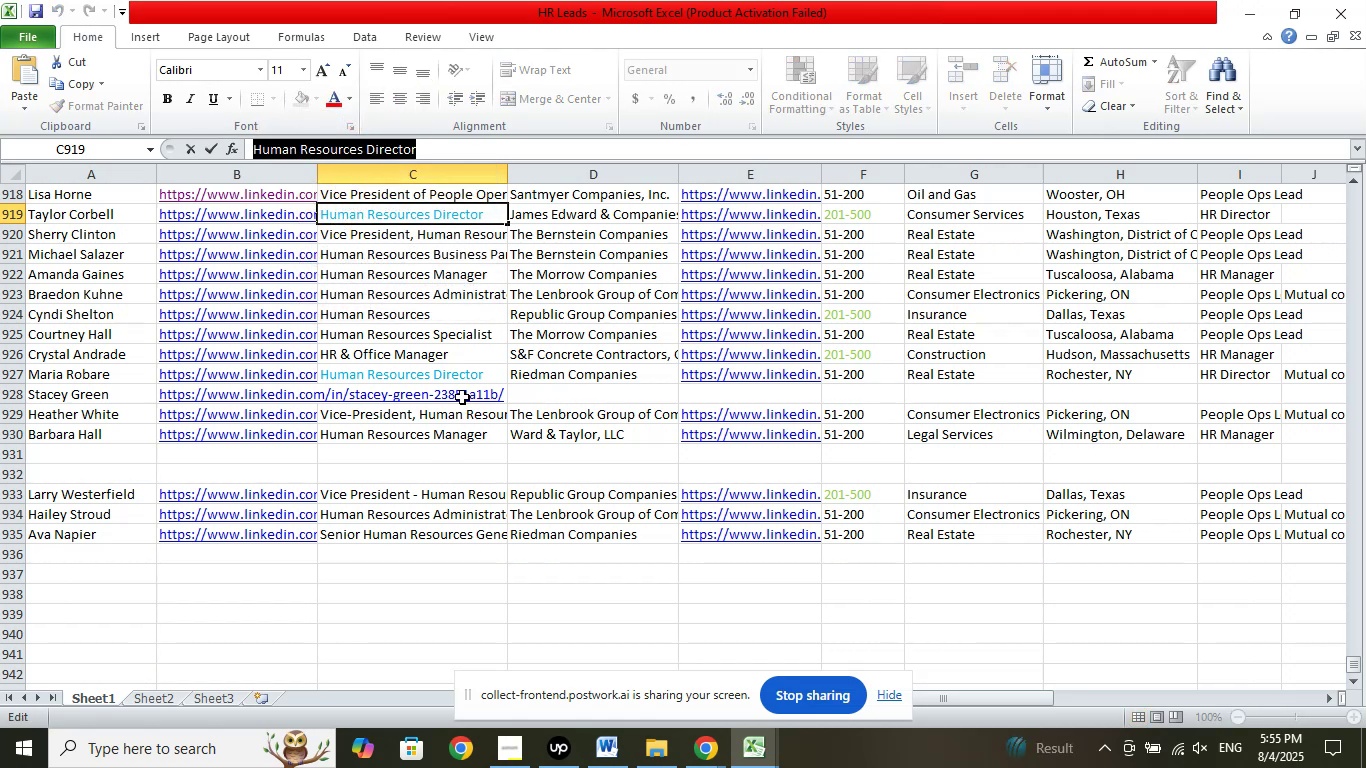 
left_click([462, 389])
 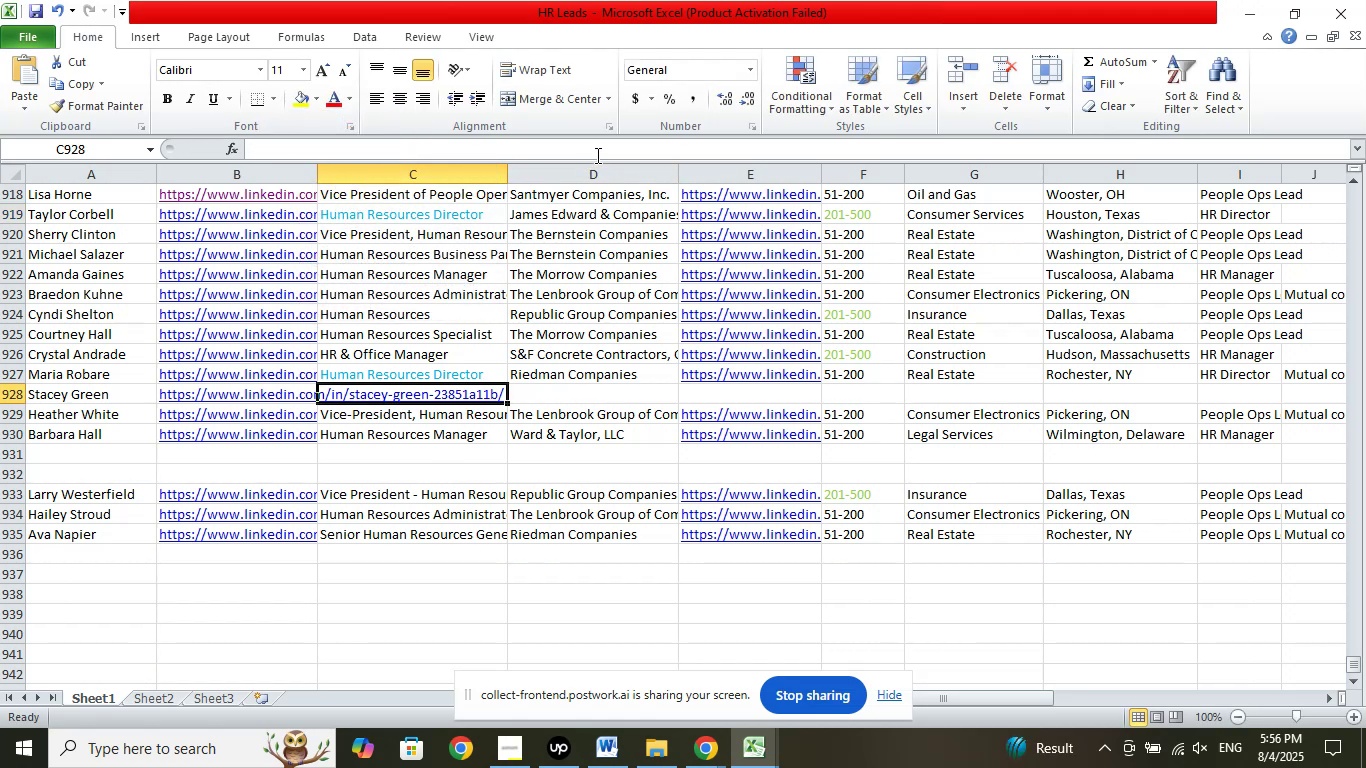 
left_click([603, 151])
 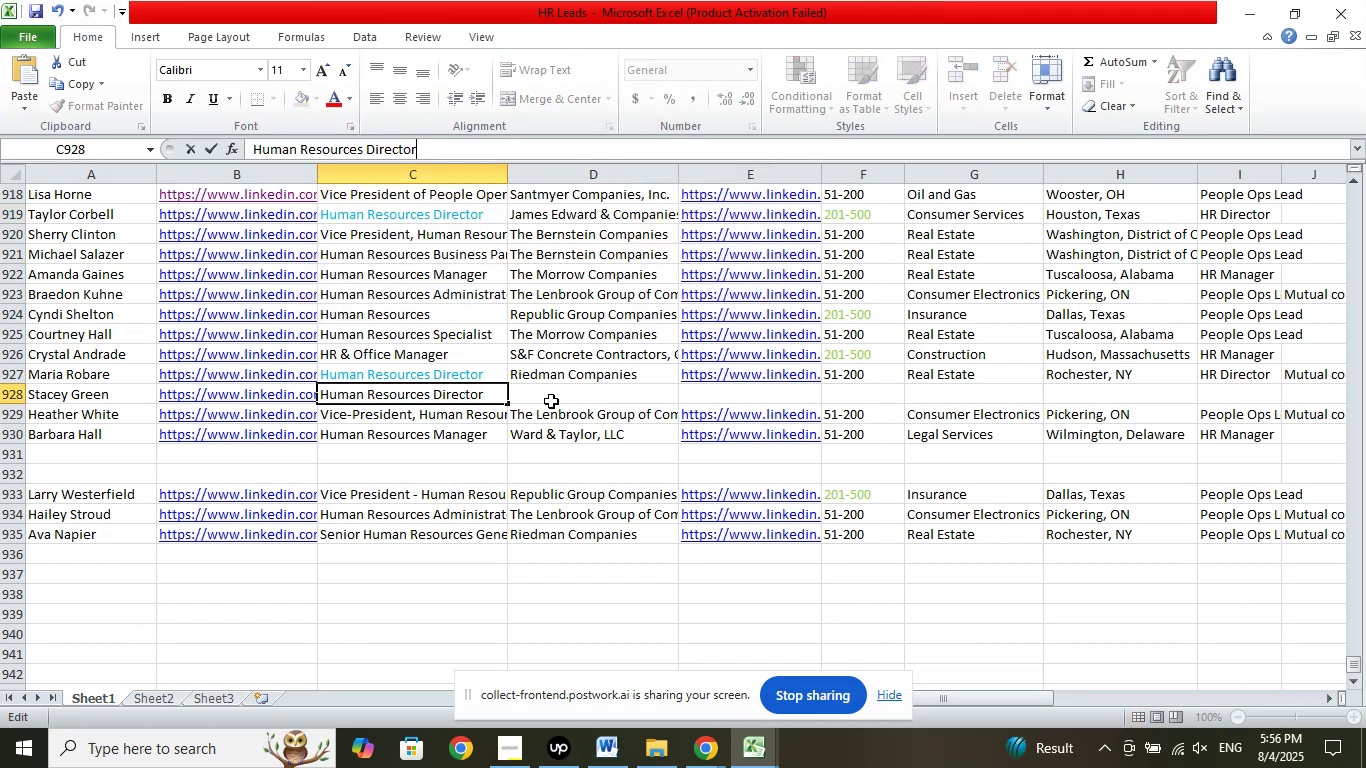 
left_click([556, 392])
 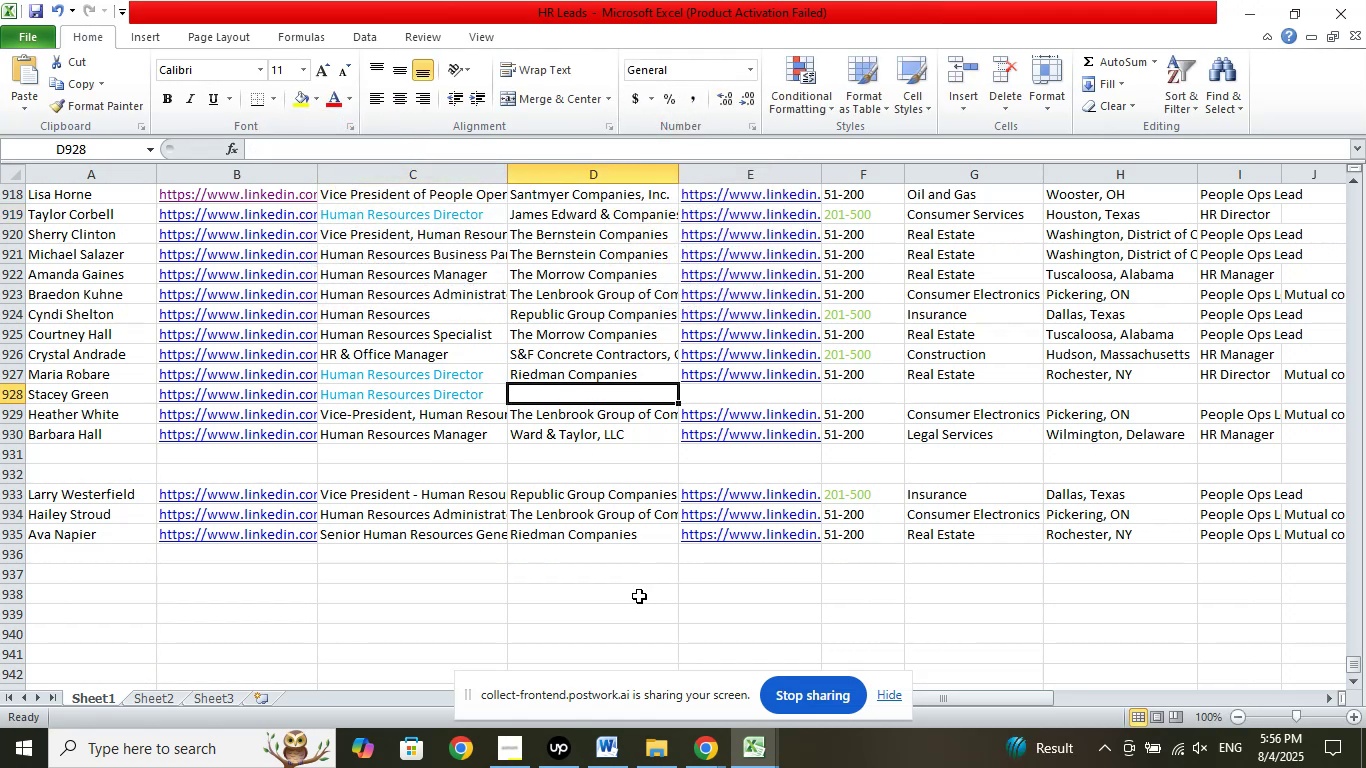 
scroll: coordinate [639, 596], scroll_direction: down, amount: 1.0
 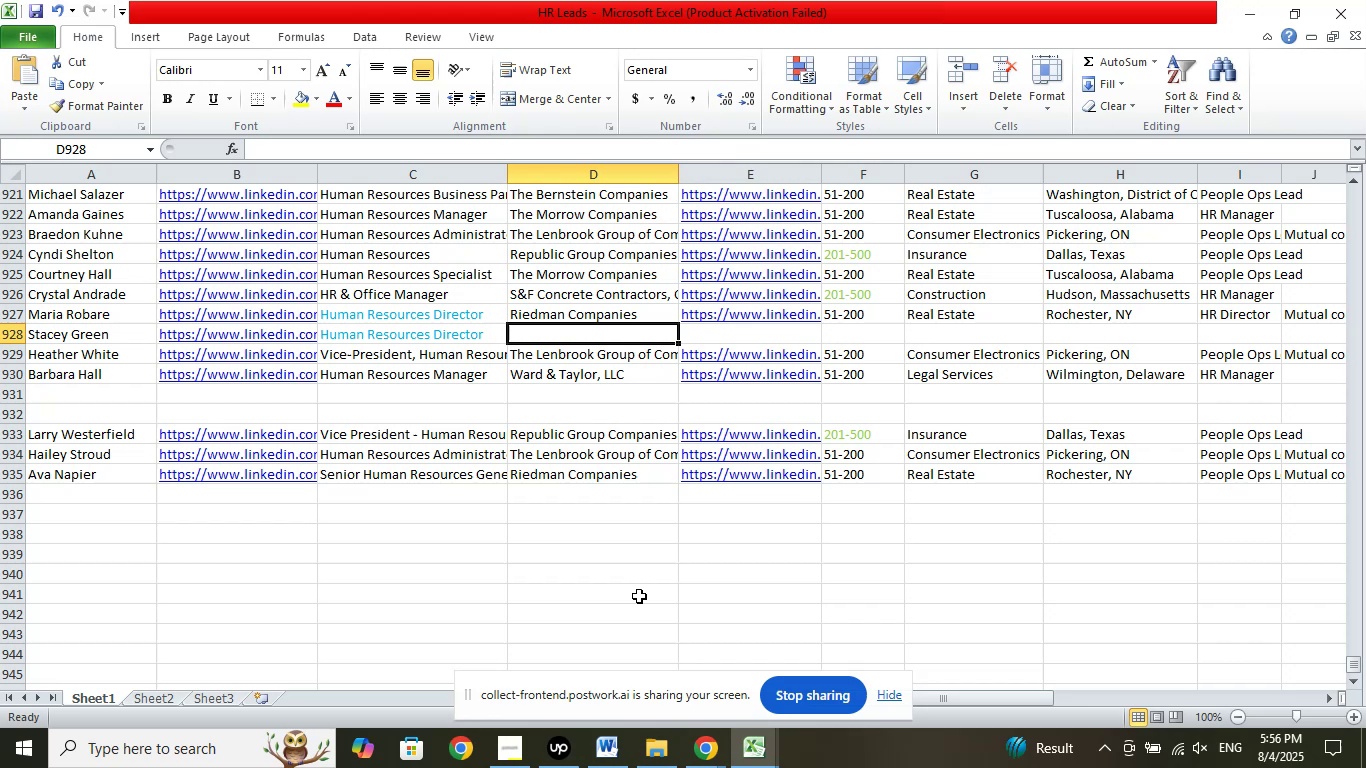 
left_click([701, 761])
 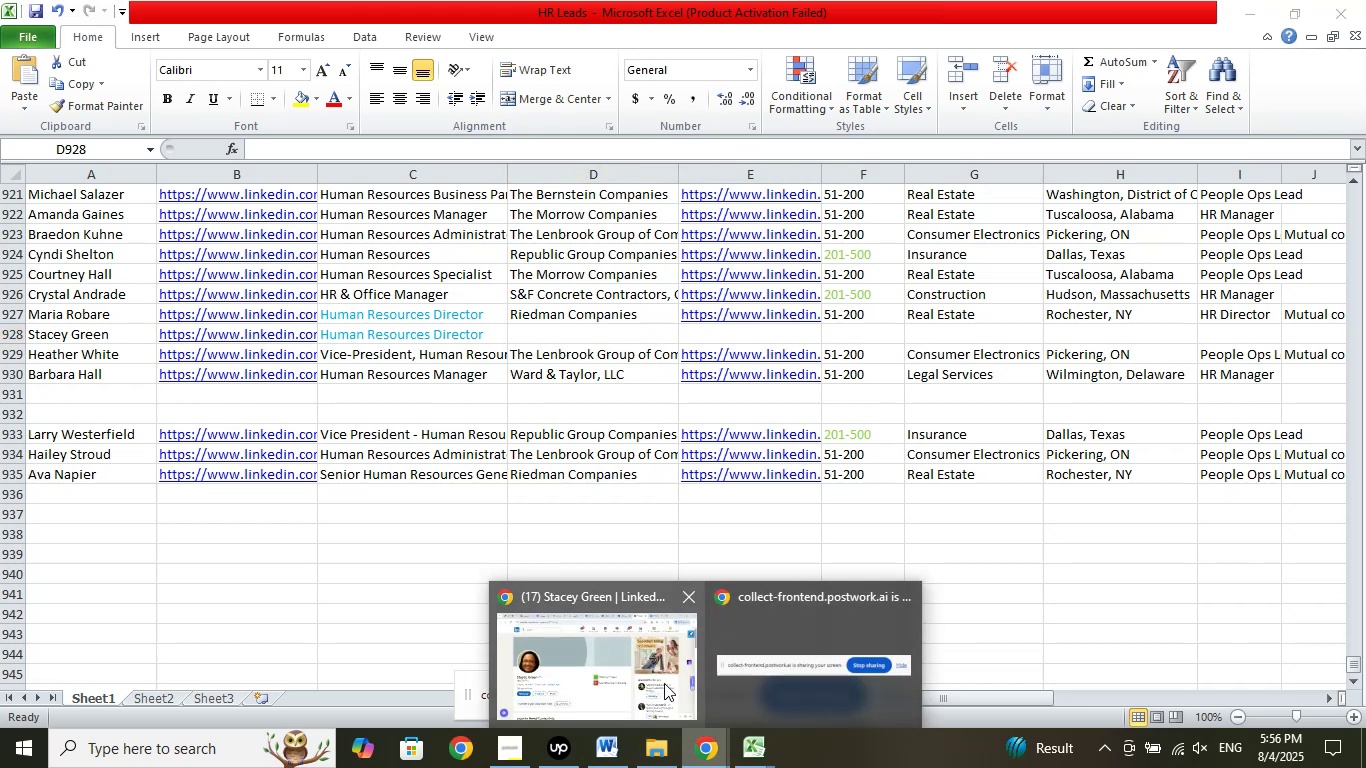 
left_click([656, 666])
 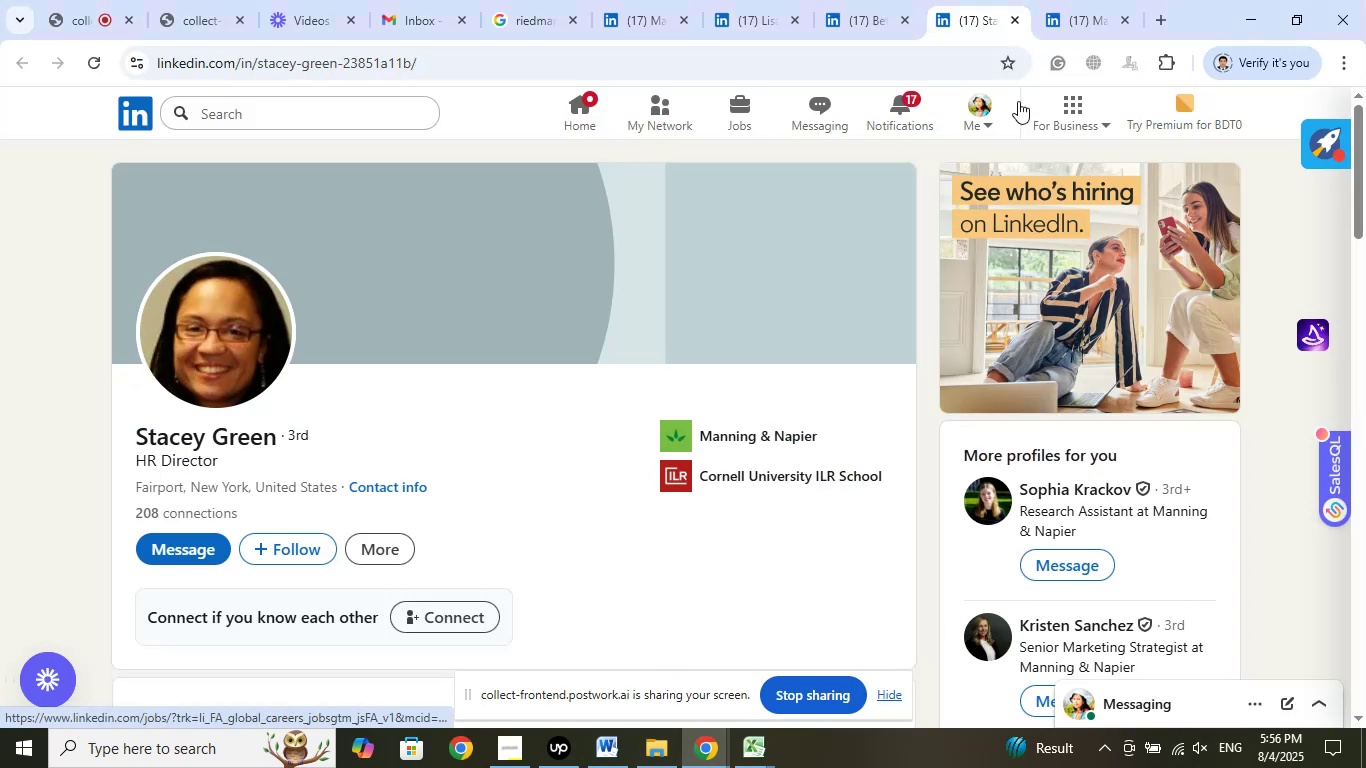 
left_click([1076, 12])
 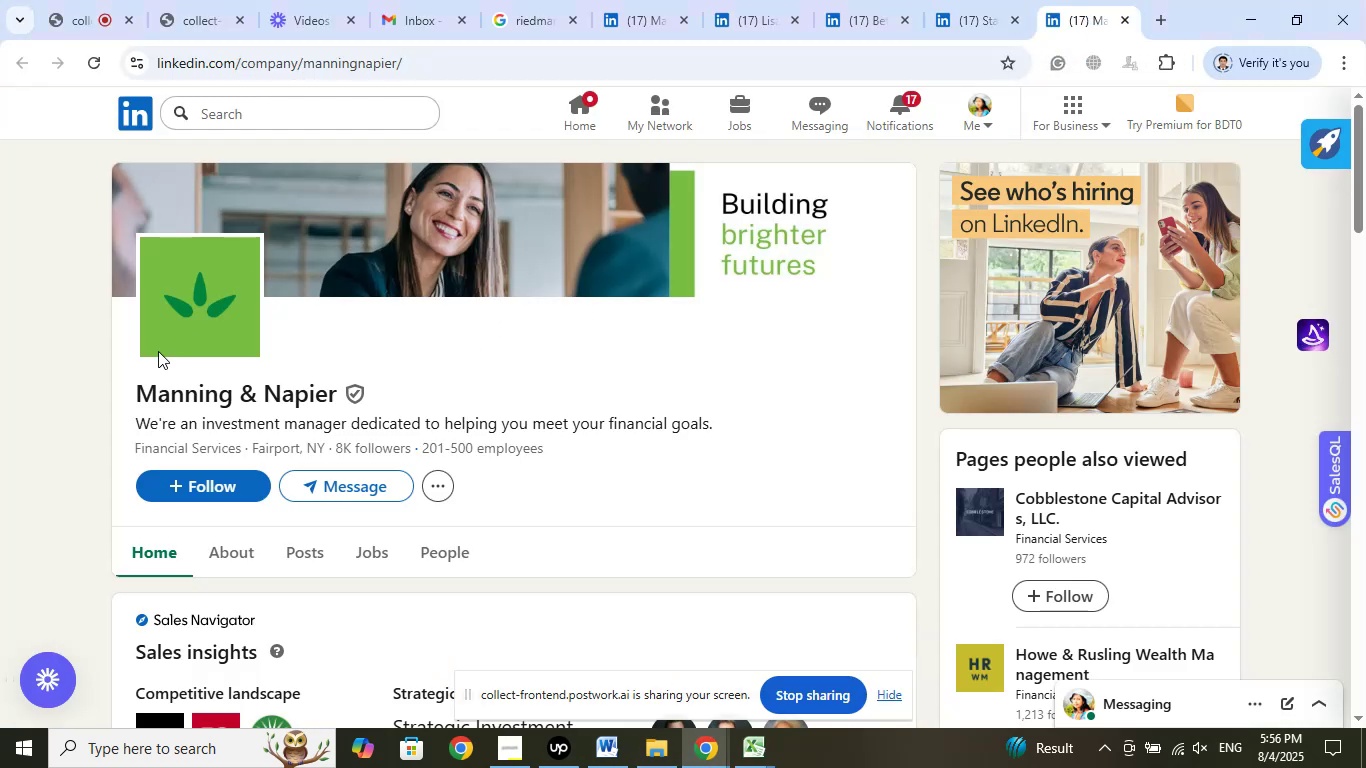 
left_click_drag(start_coordinate=[110, 398], to_coordinate=[336, 393])
 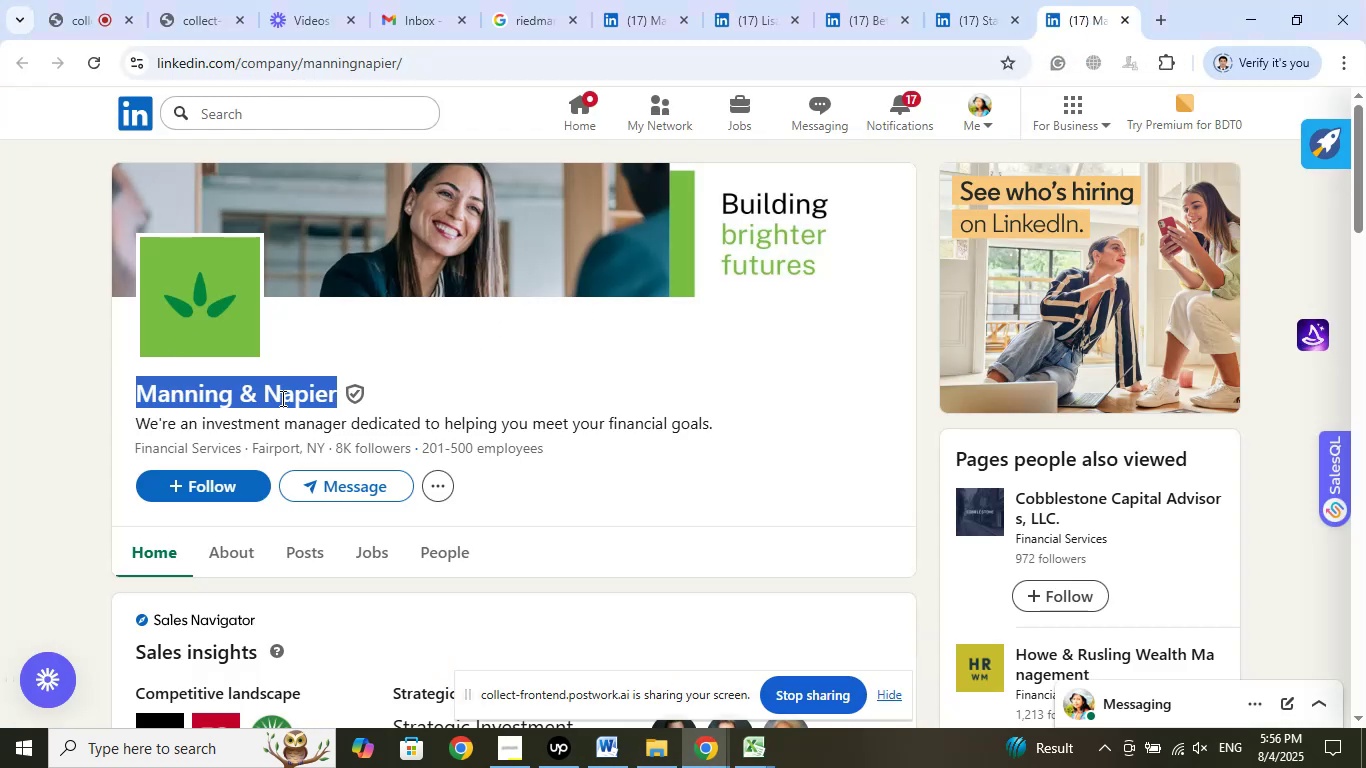 
right_click([280, 398])
 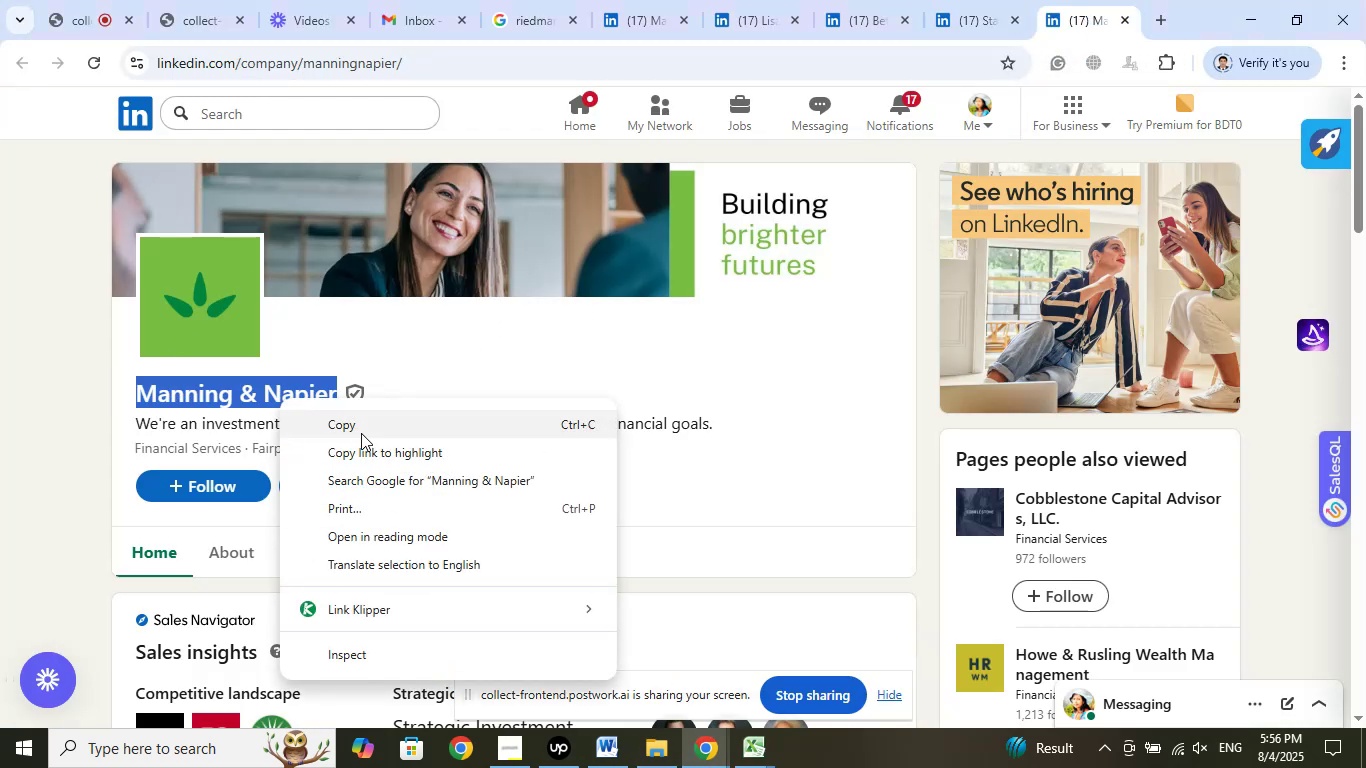 
left_click([361, 429])
 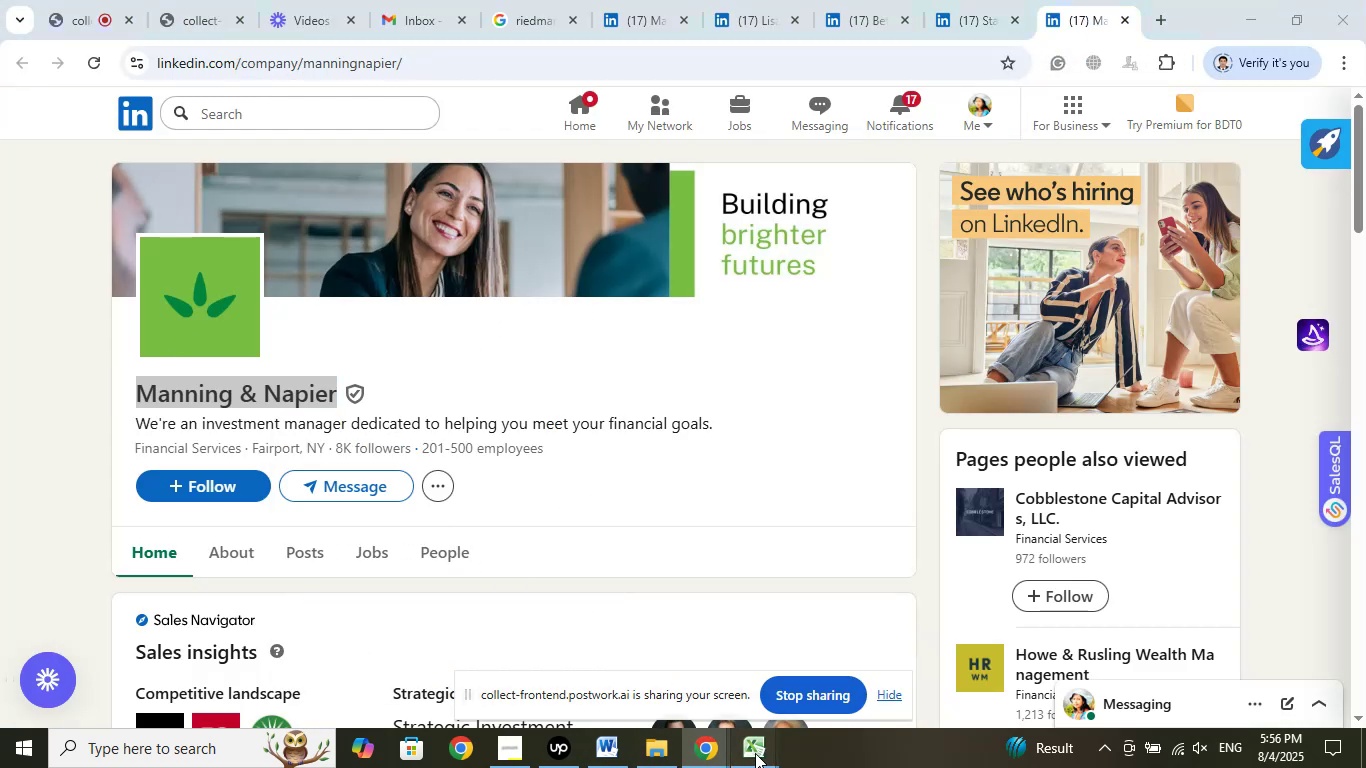 
left_click([653, 685])
 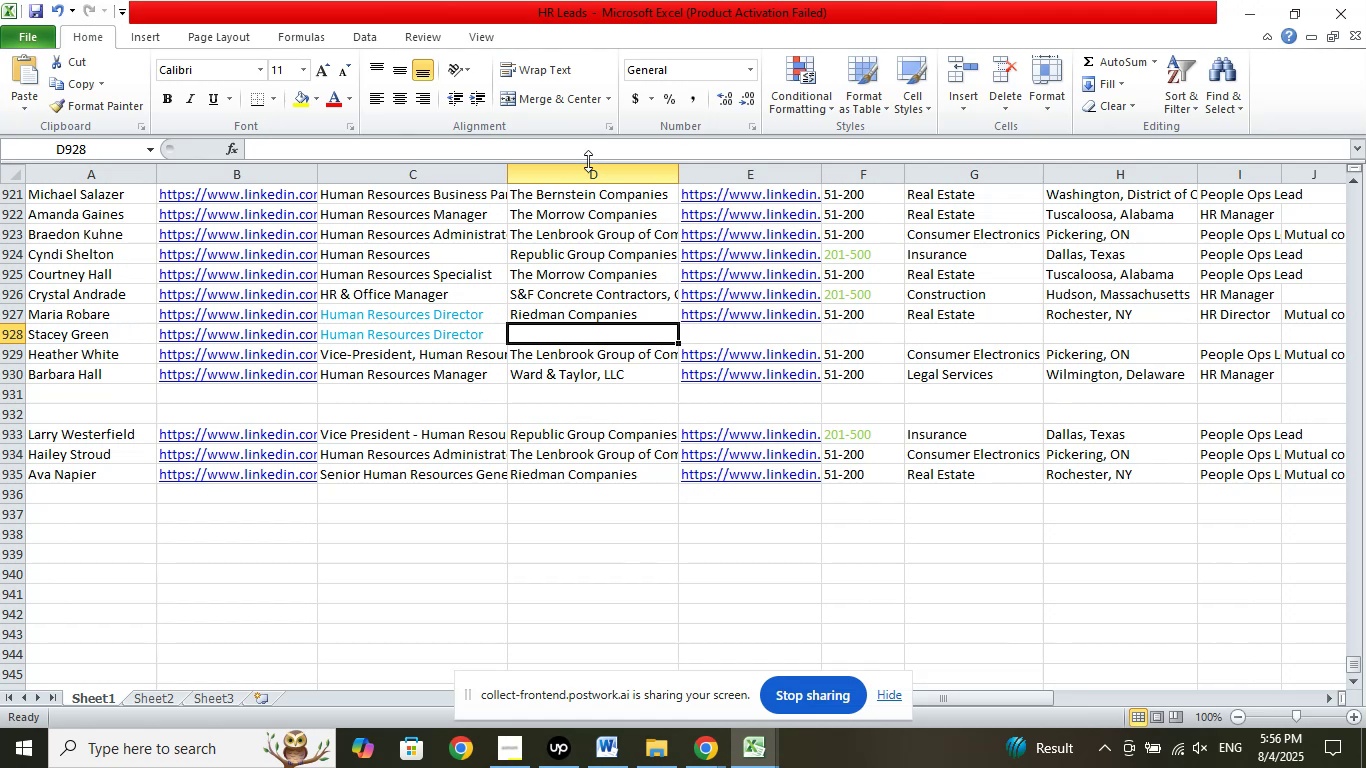 
left_click([593, 151])
 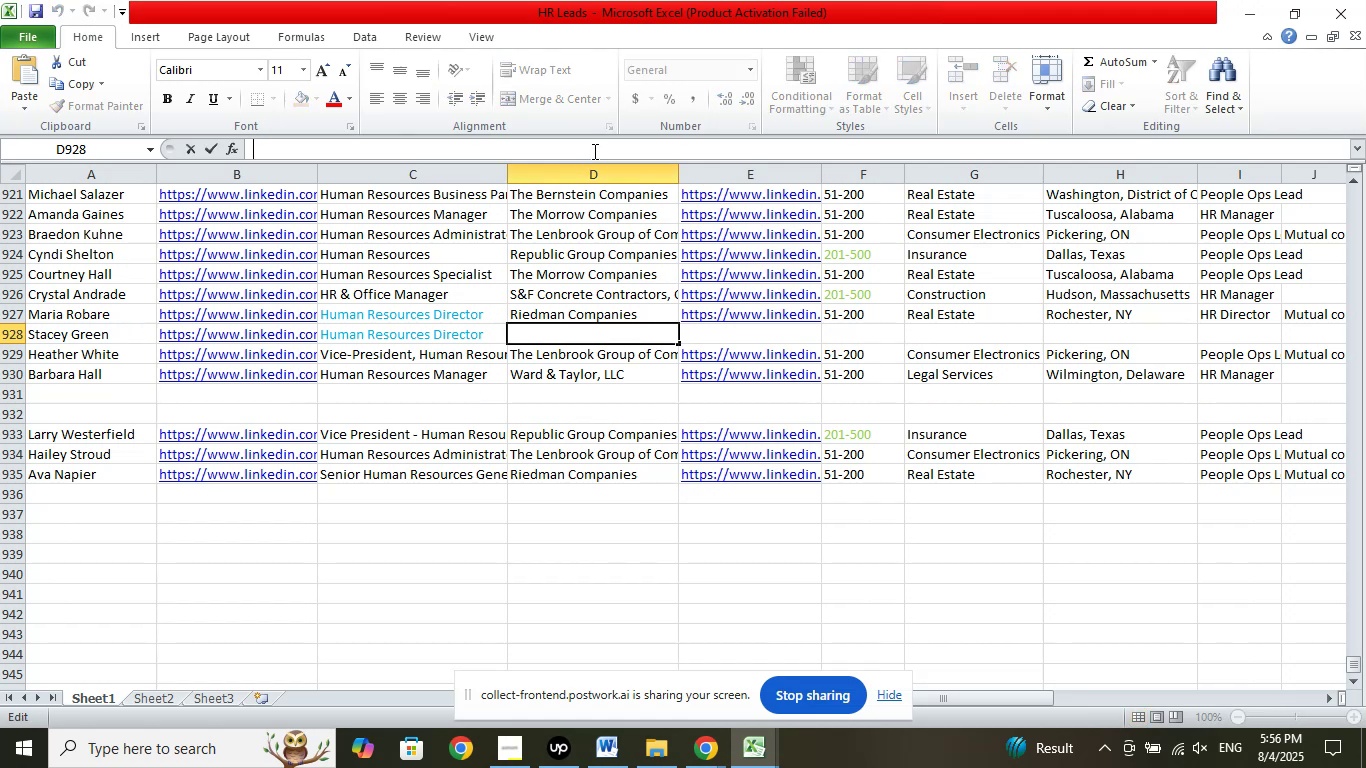 
right_click([593, 151])
 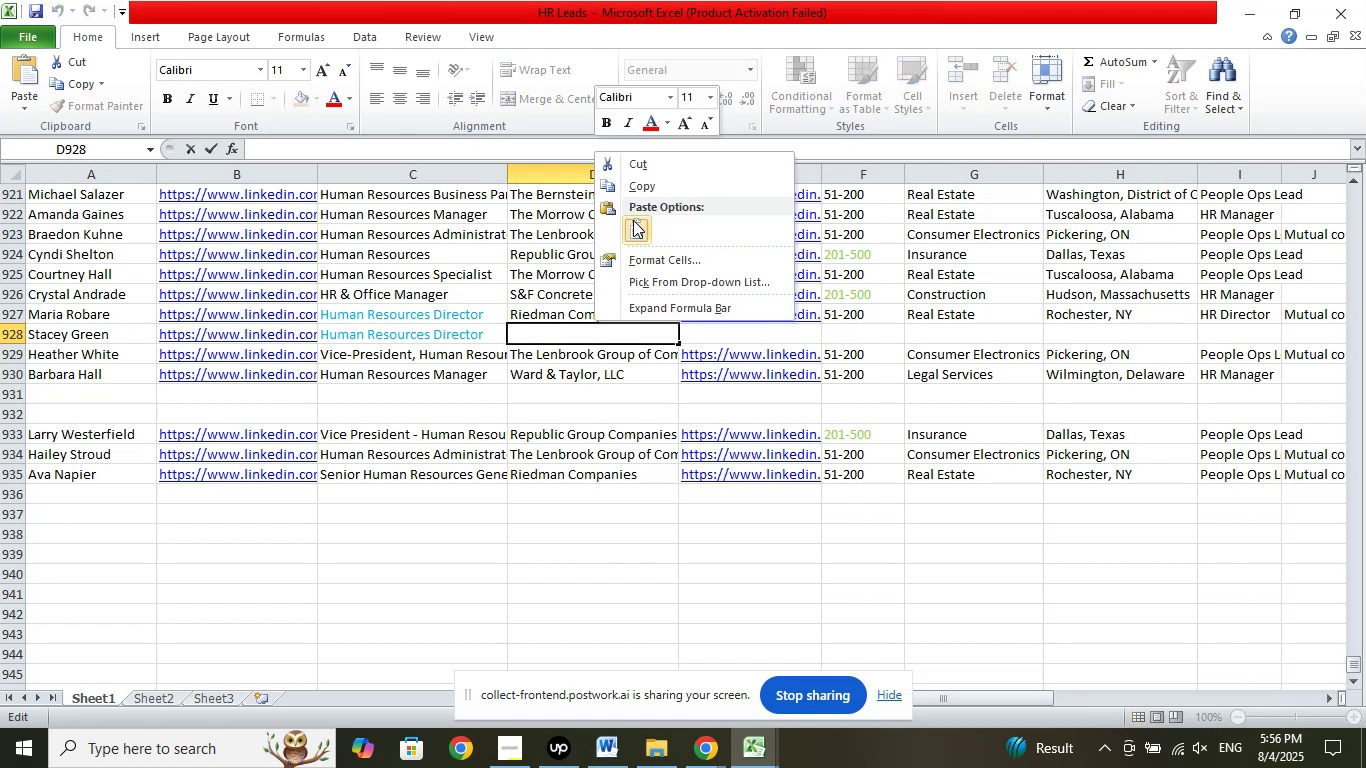 
left_click([634, 221])
 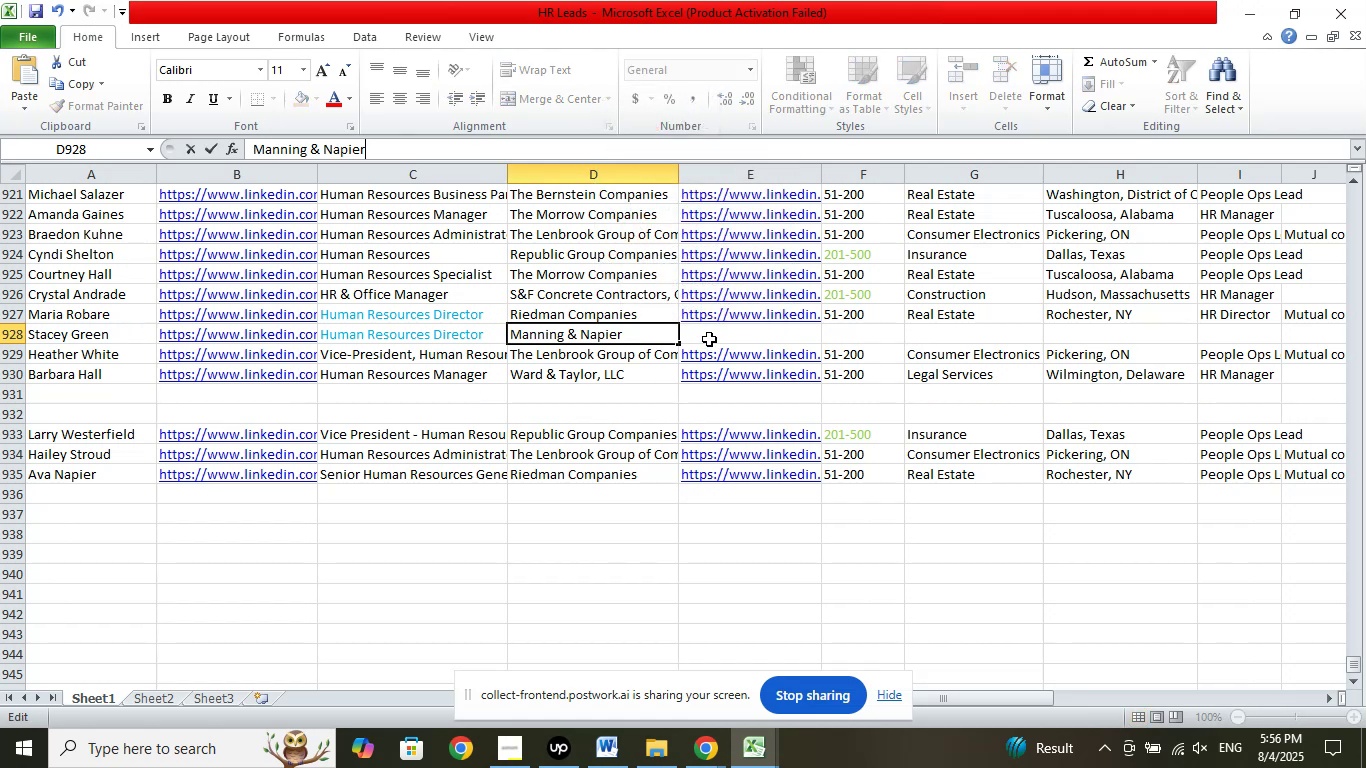 
left_click([710, 338])
 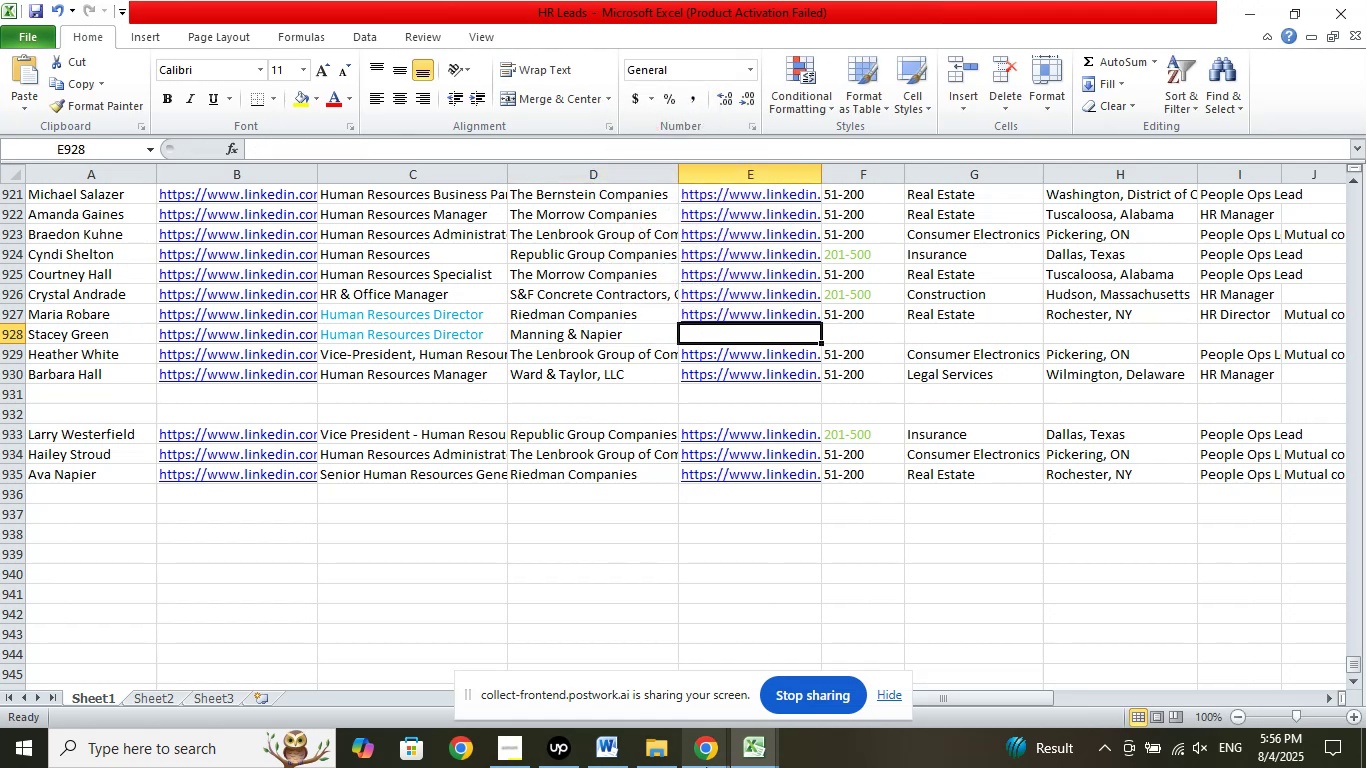 
left_click([704, 763])
 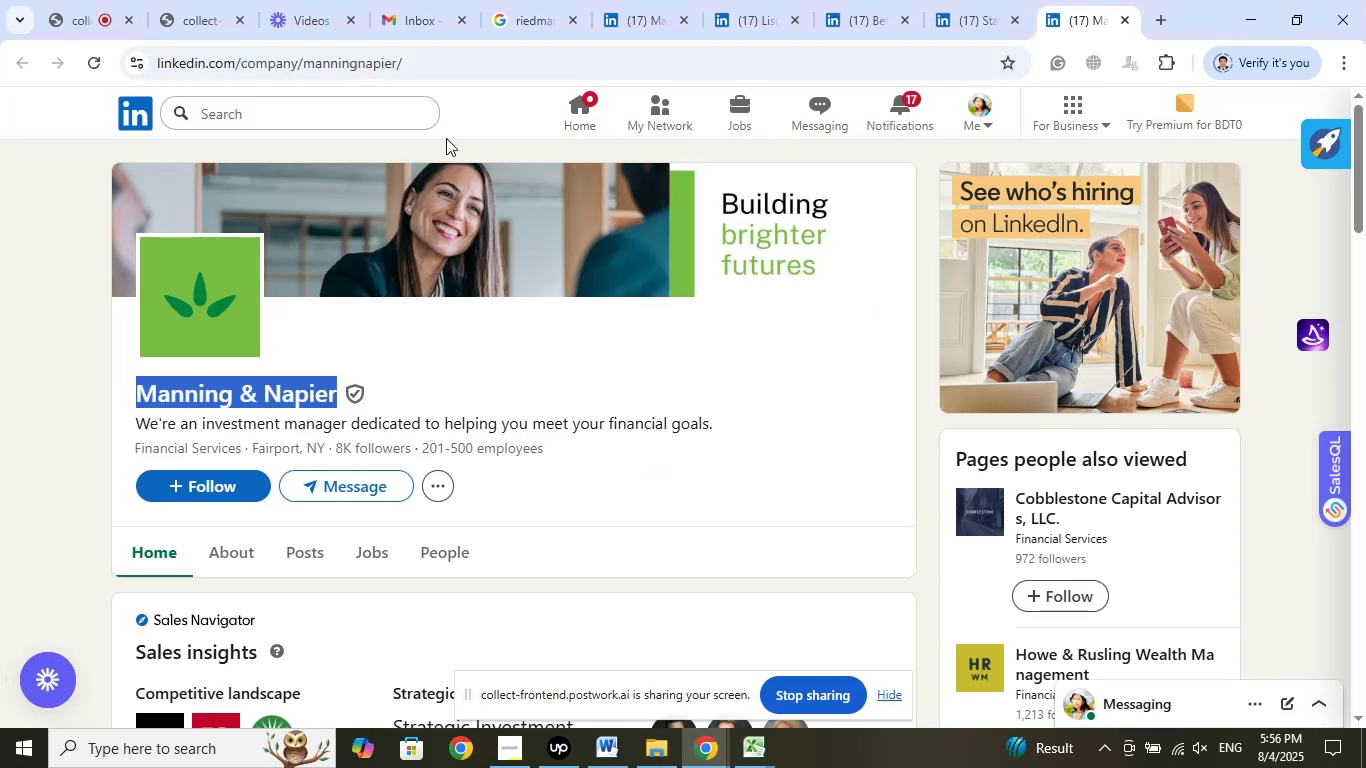 
left_click([425, 65])
 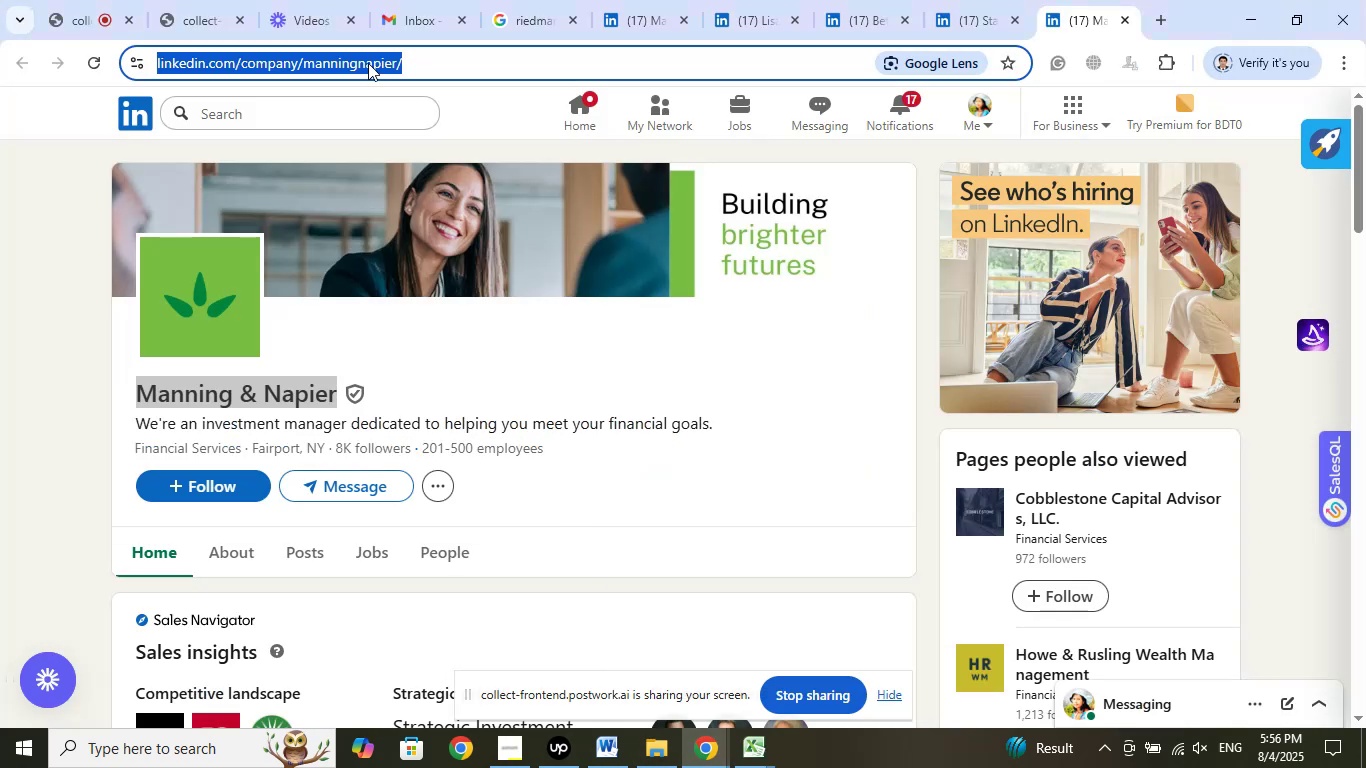 
right_click([368, 63])
 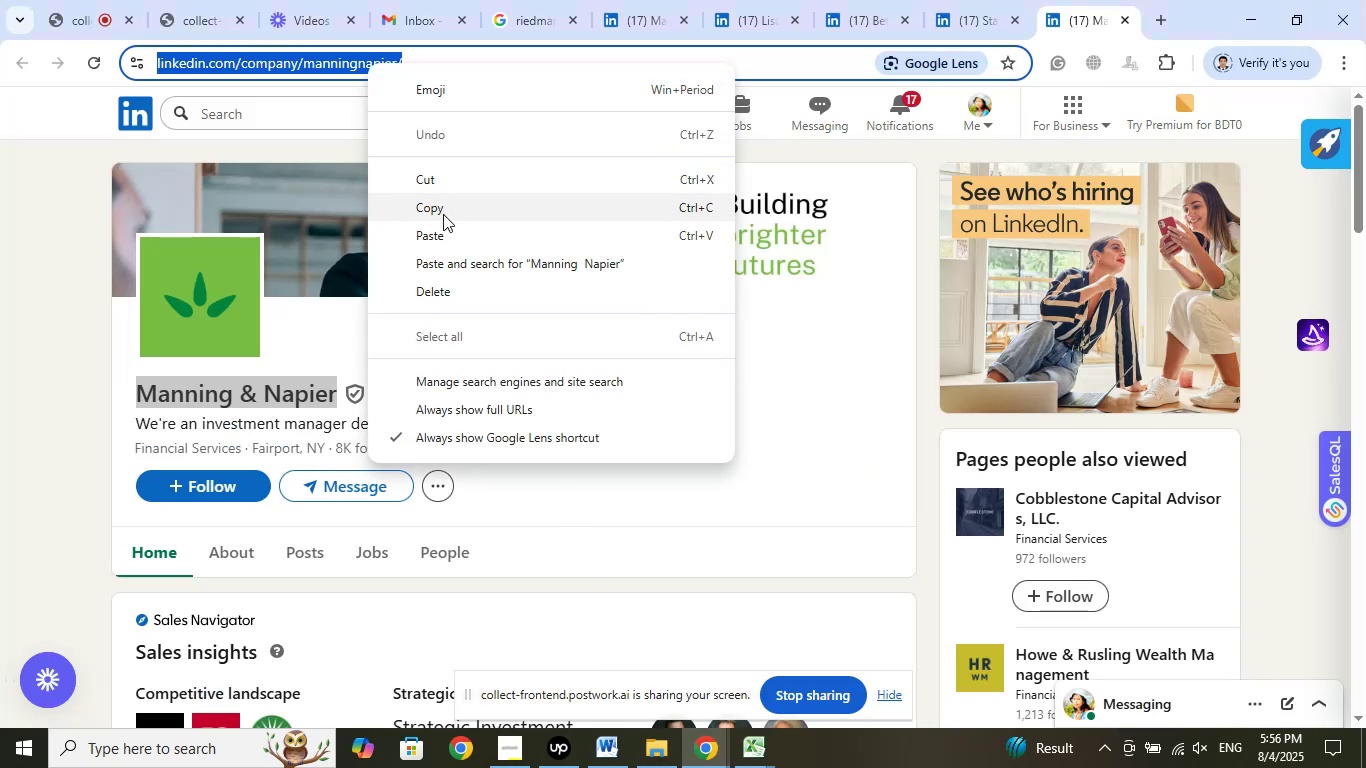 
left_click([447, 208])
 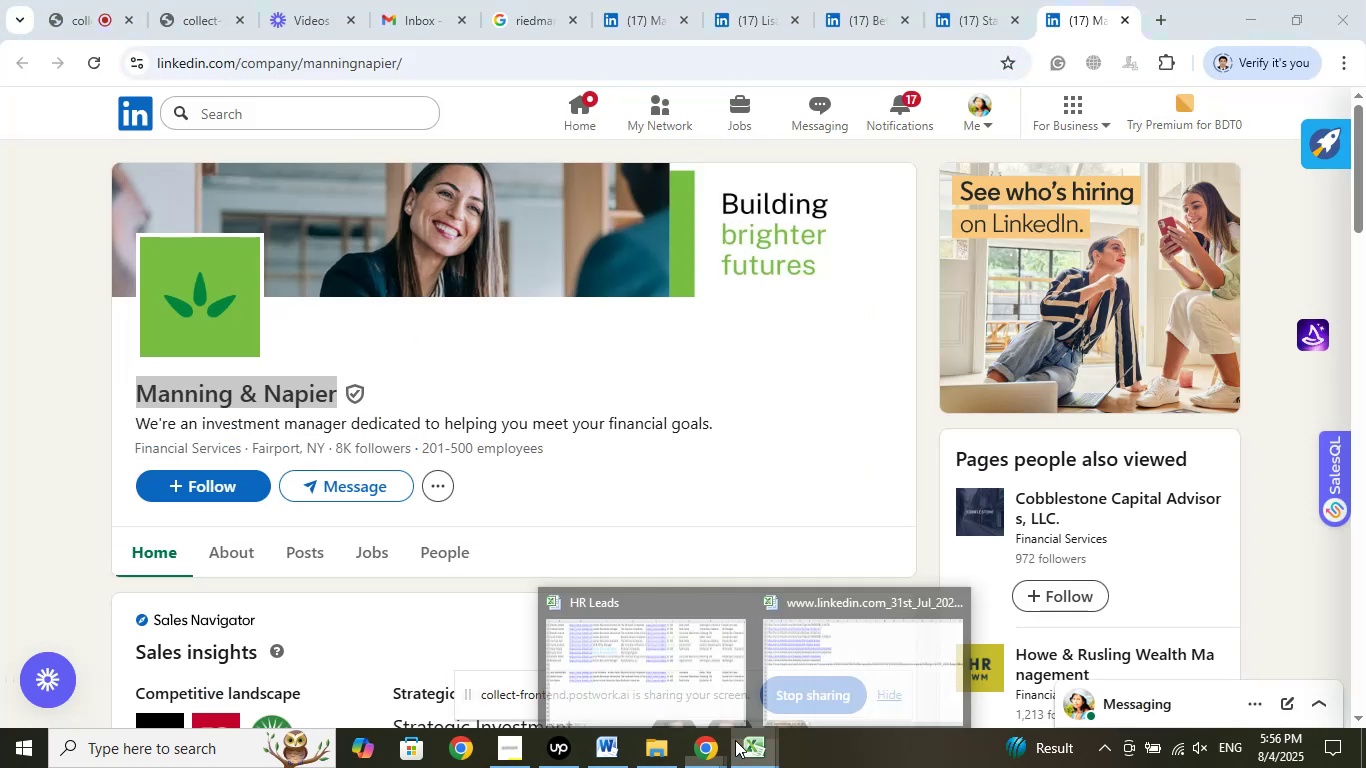 
left_click([644, 675])
 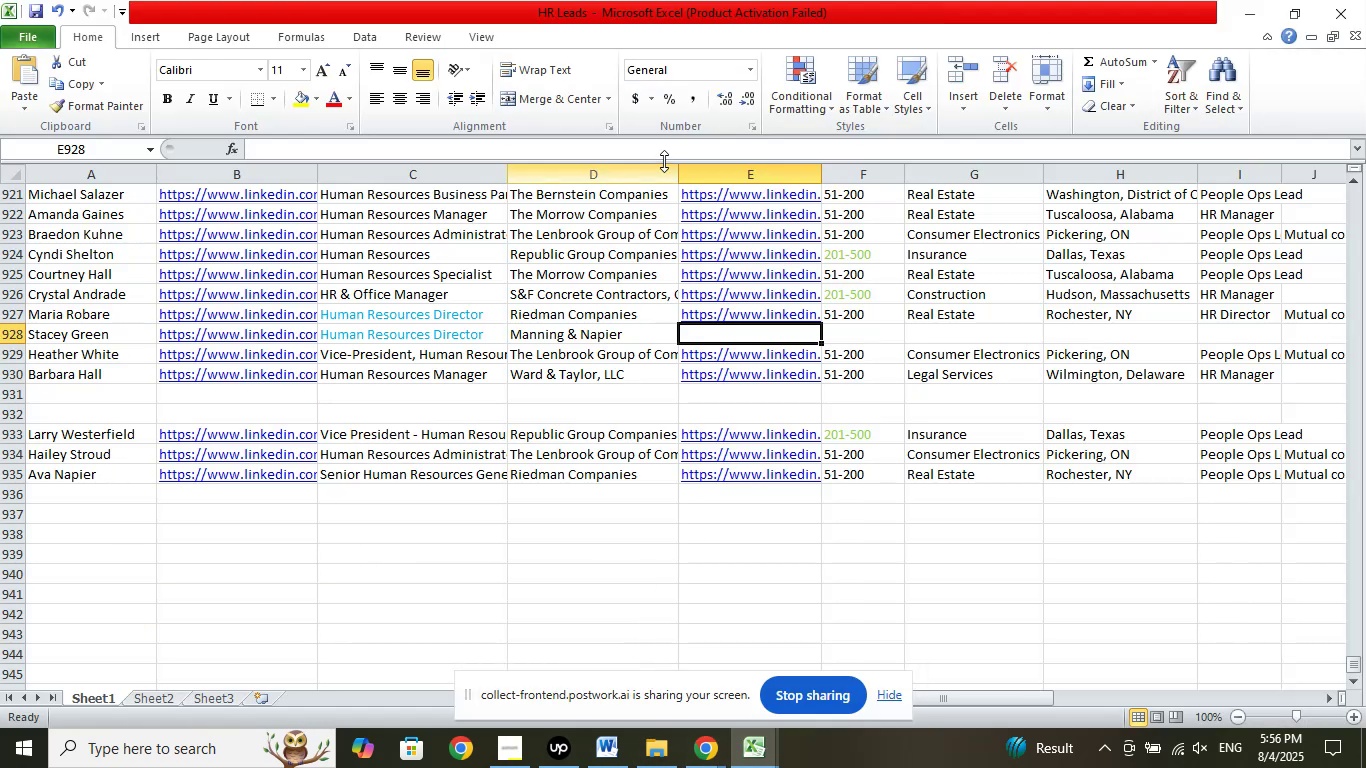 
left_click([654, 155])
 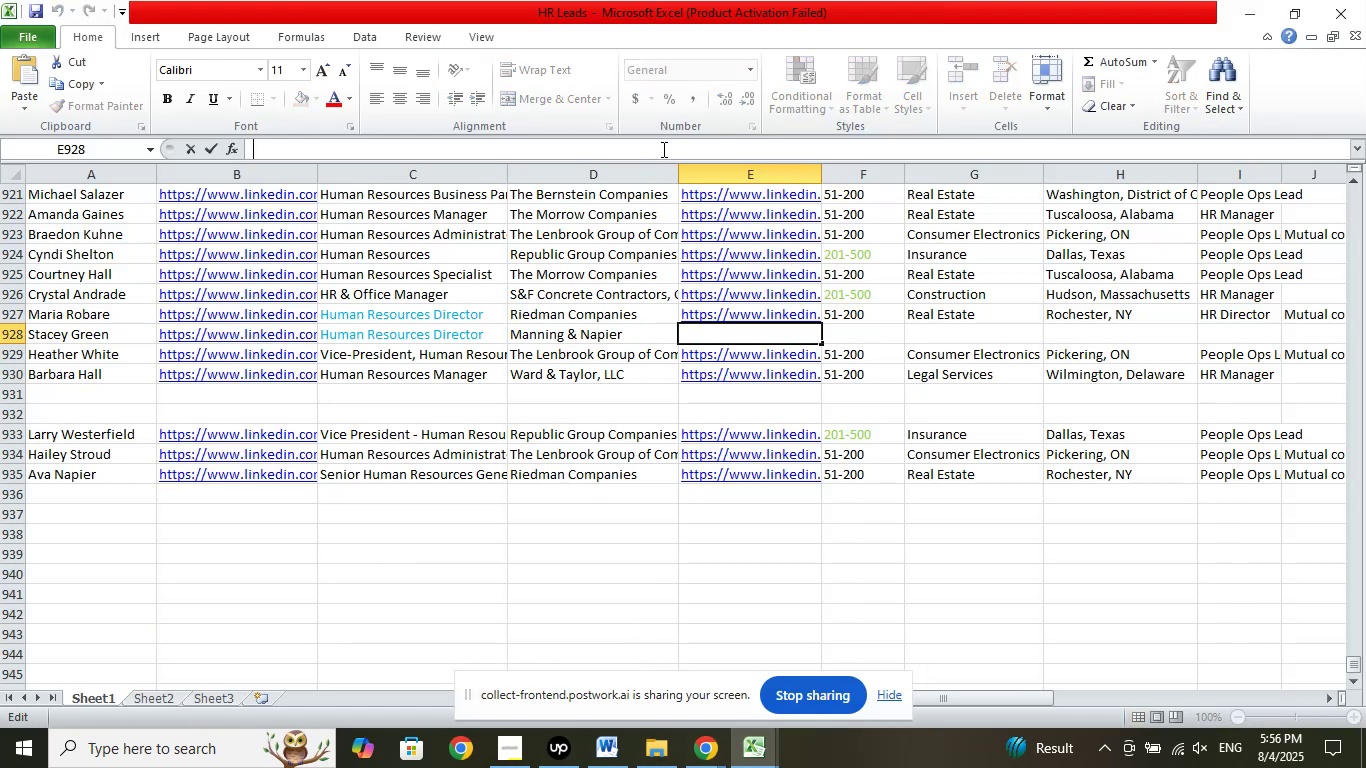 
right_click([662, 149])
 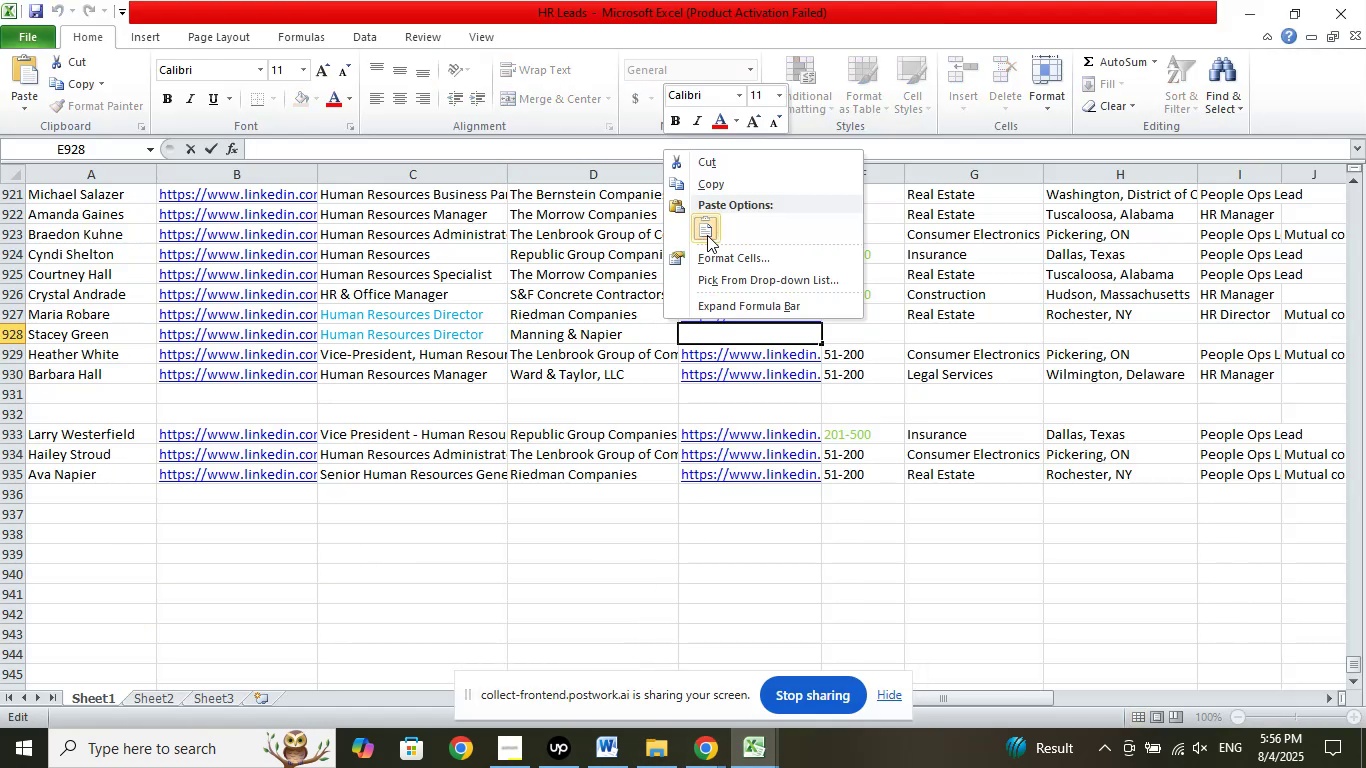 
left_click([707, 235])
 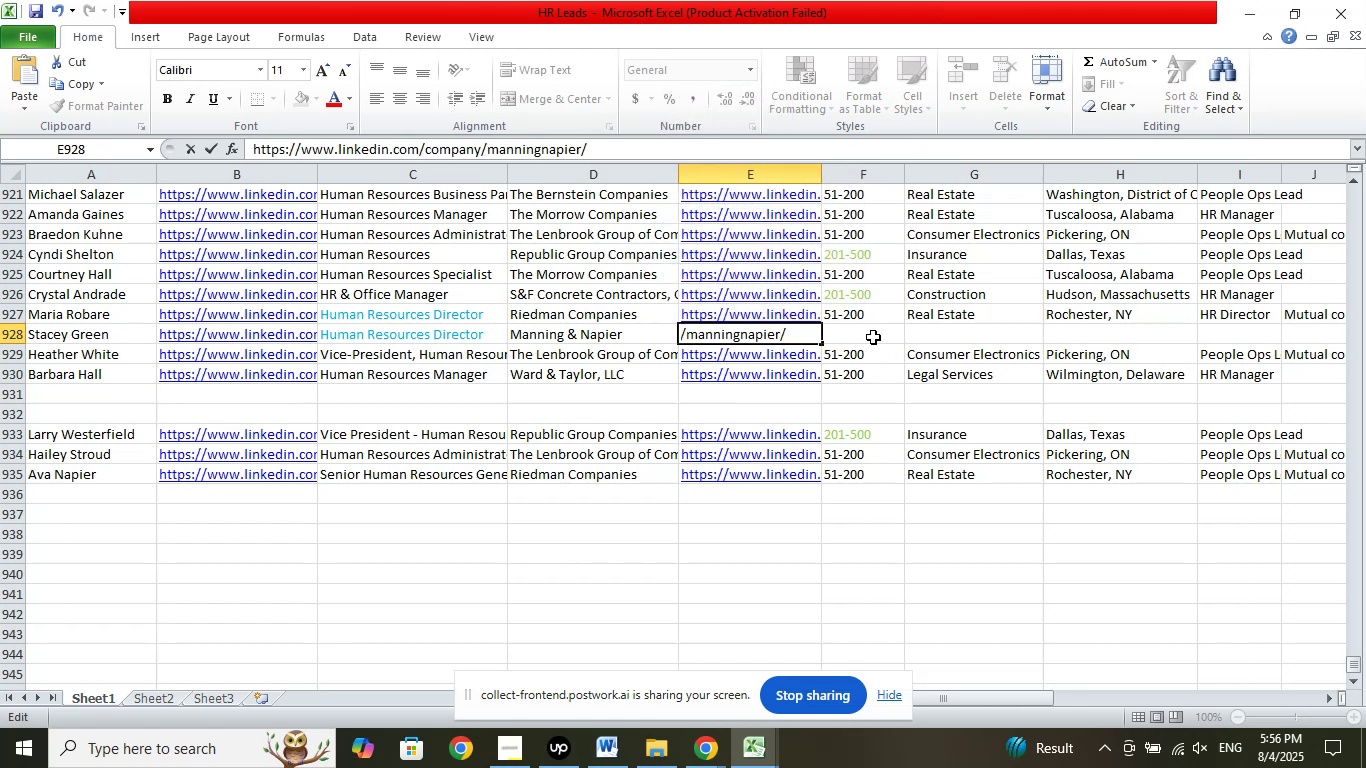 
left_click([869, 333])
 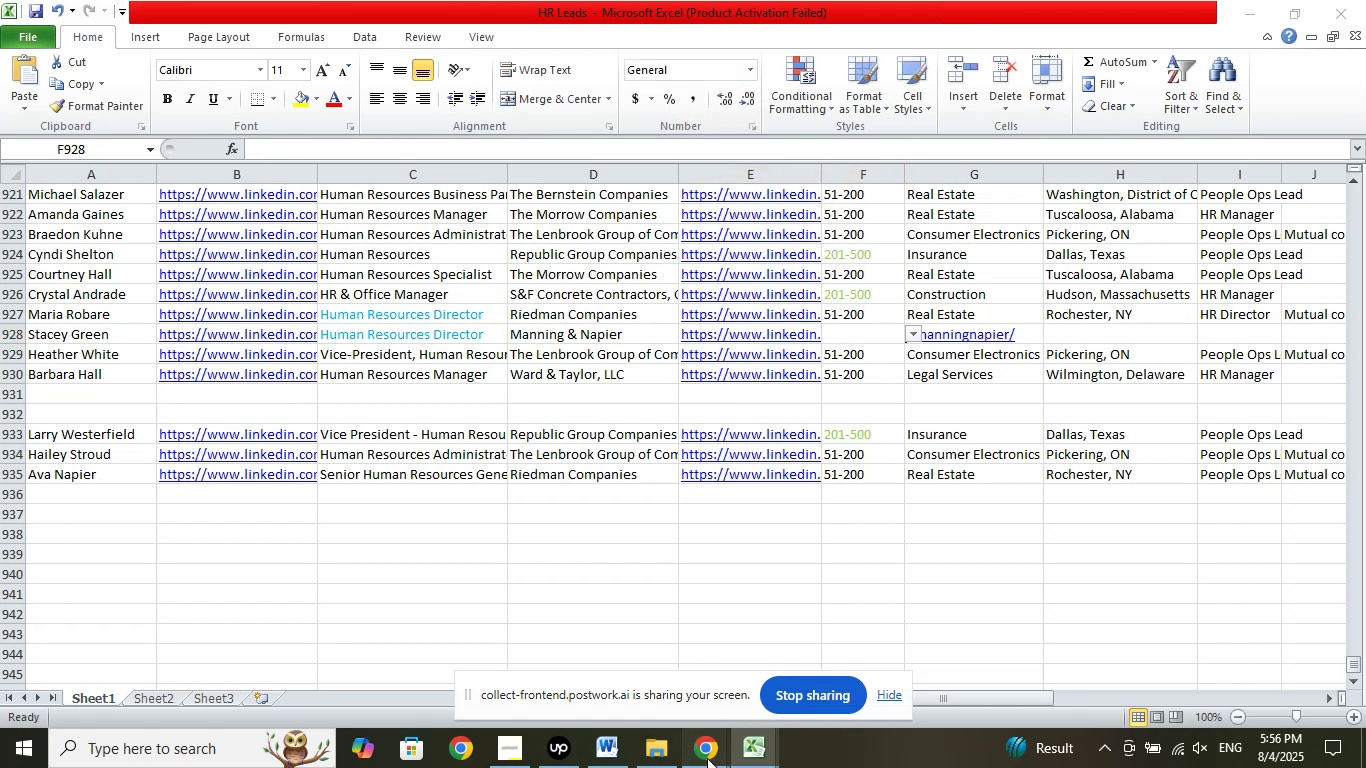 
left_click([641, 674])
 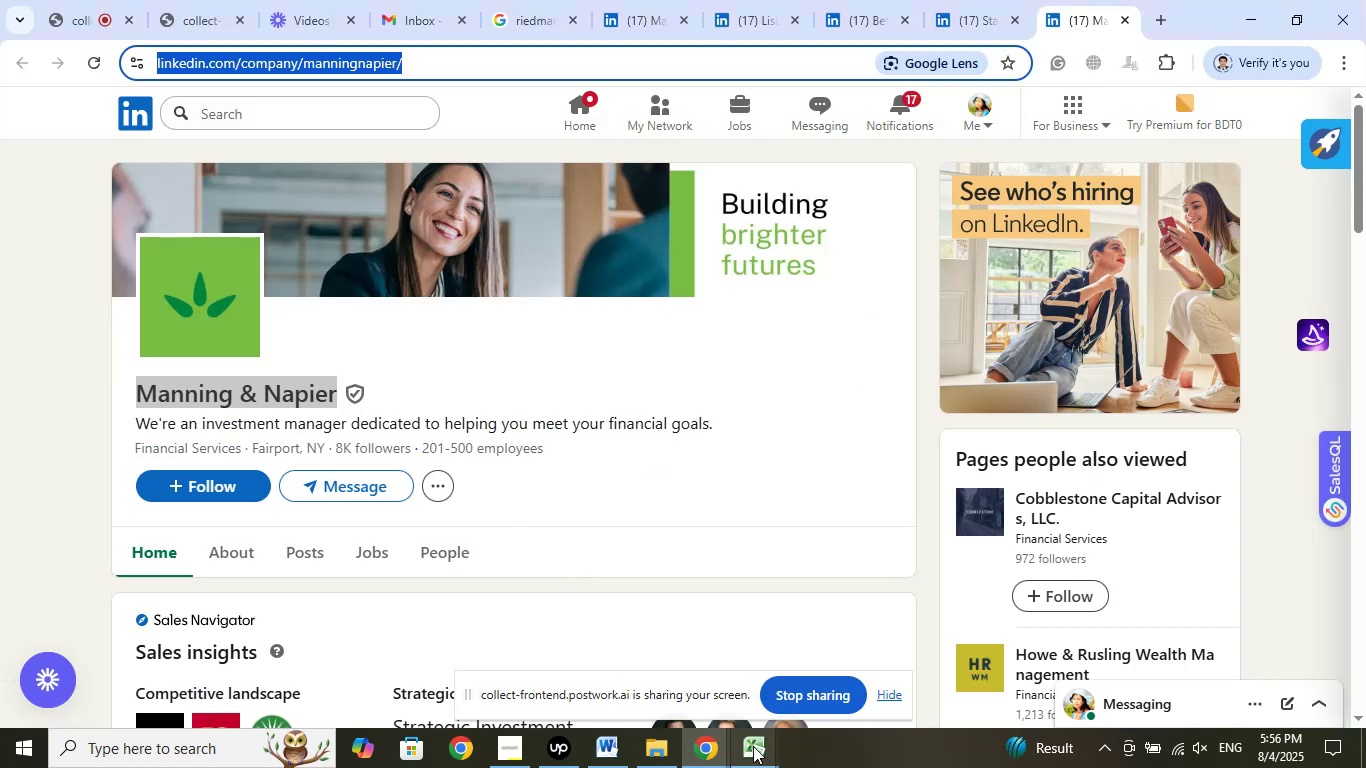 
left_click([665, 680])
 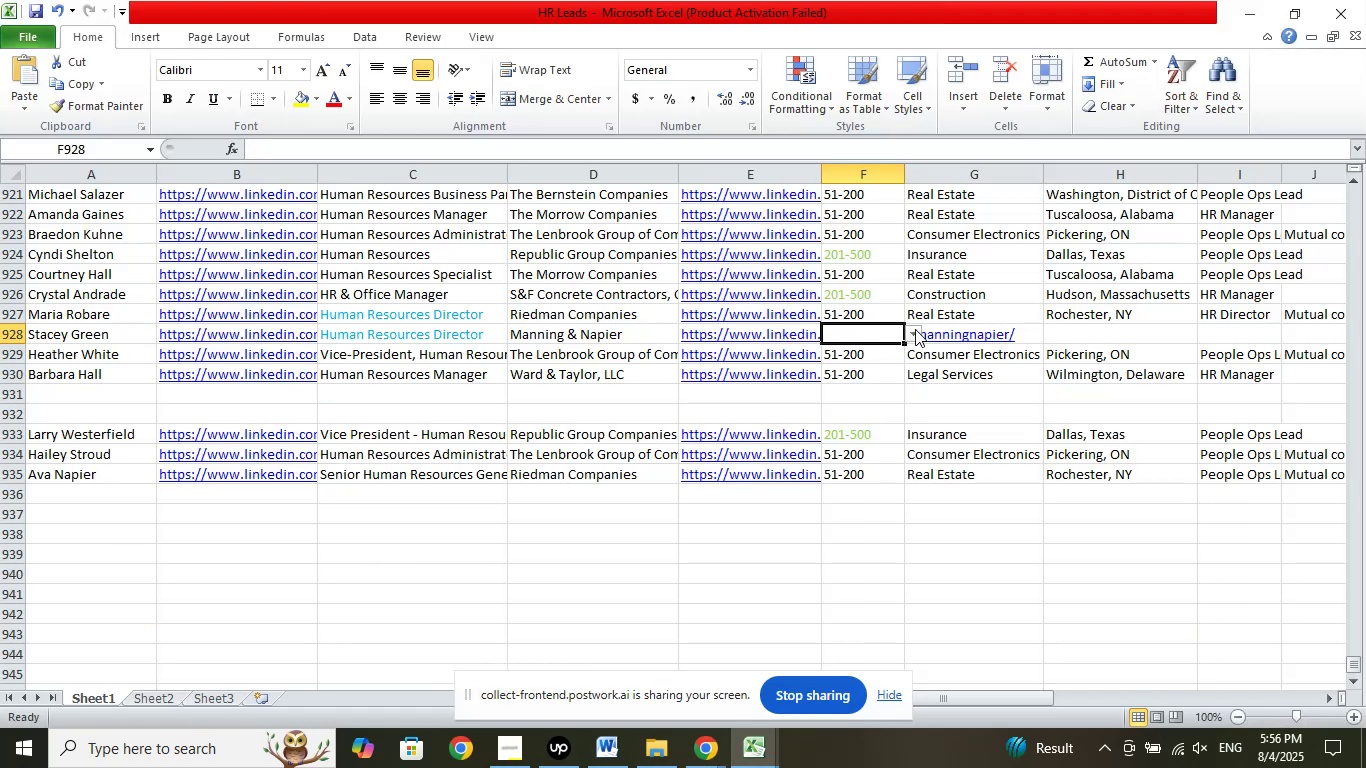 
left_click([915, 329])
 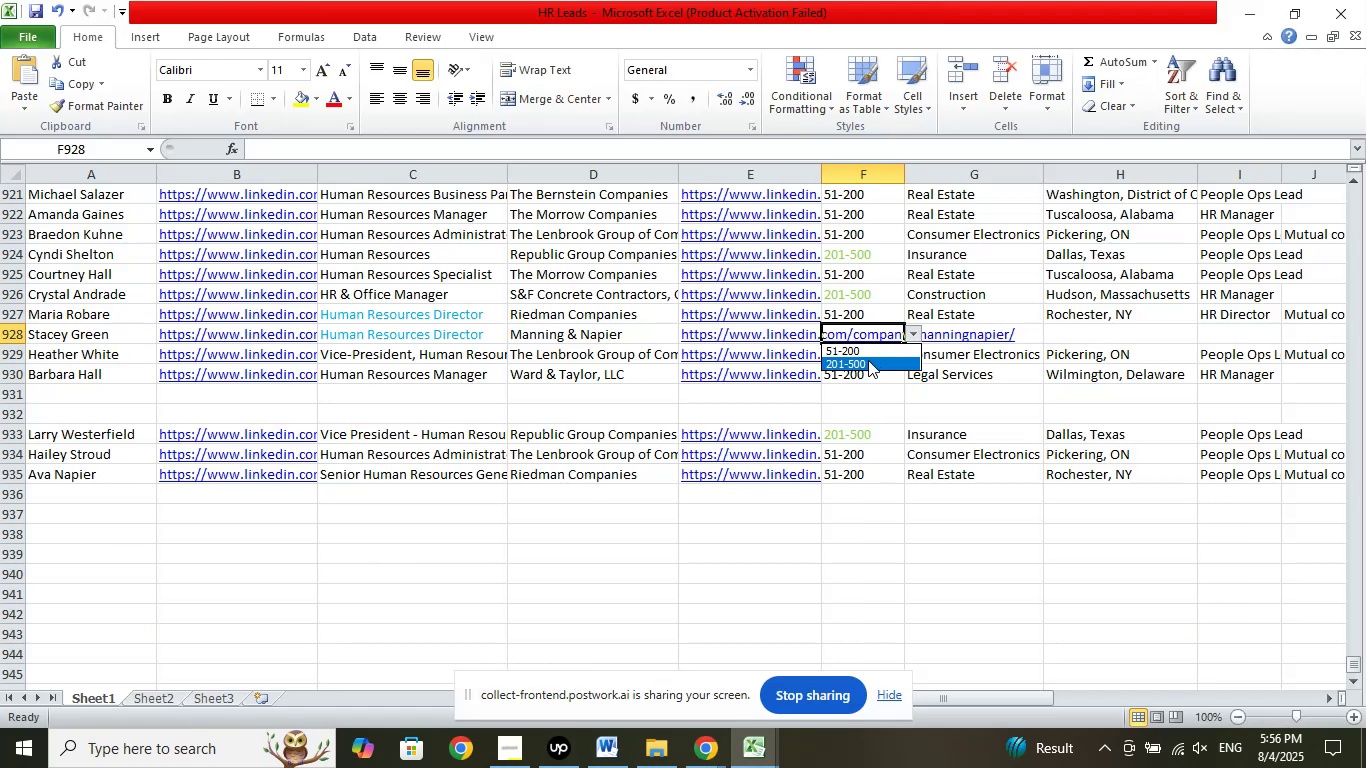 
left_click([866, 362])
 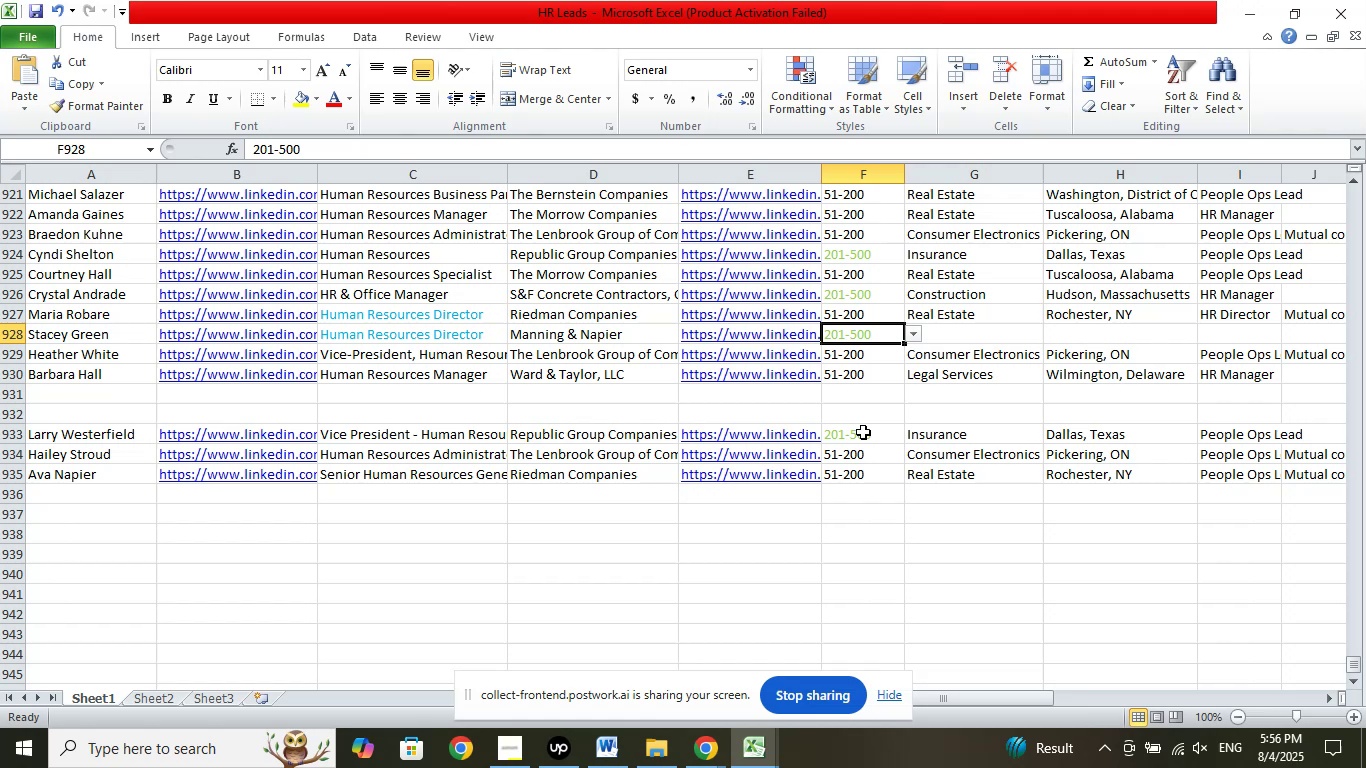 
left_click([953, 336])
 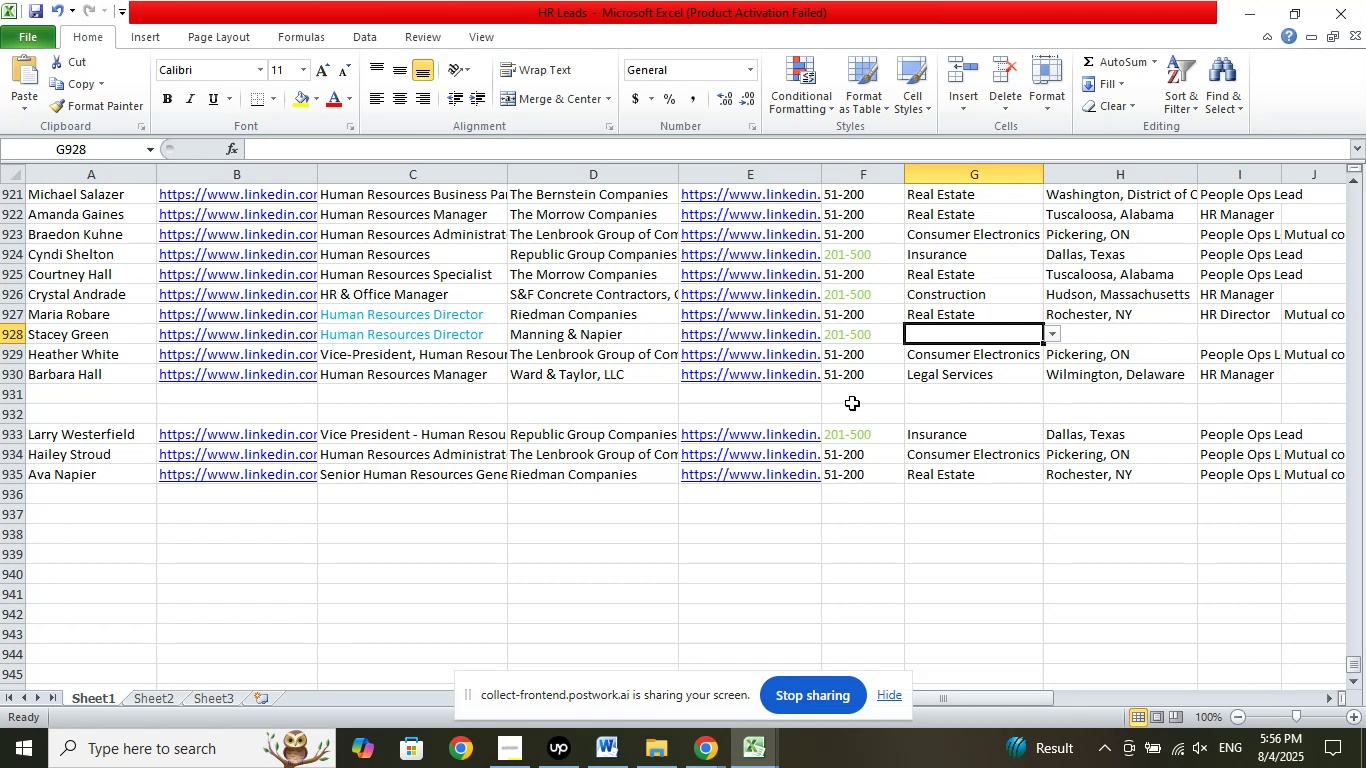 
wait(15.13)
 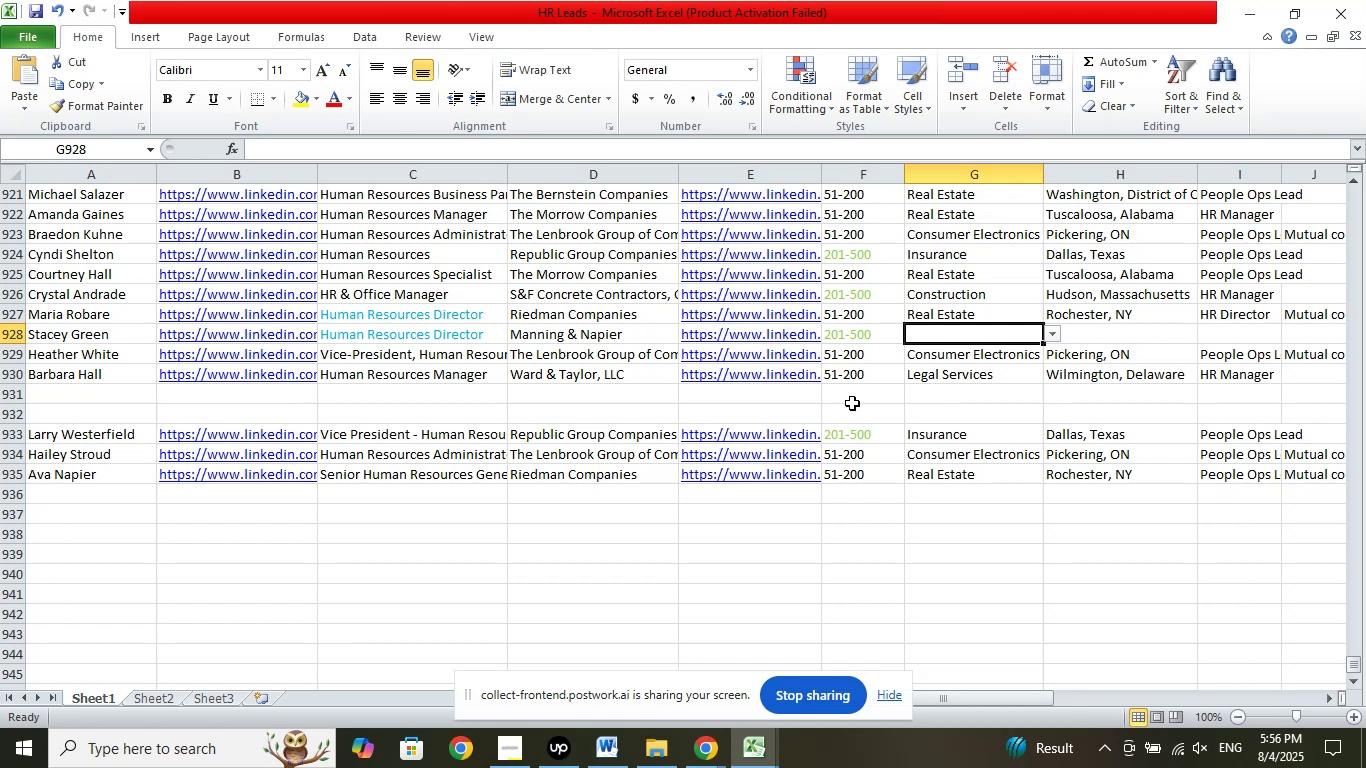 
double_click([639, 670])
 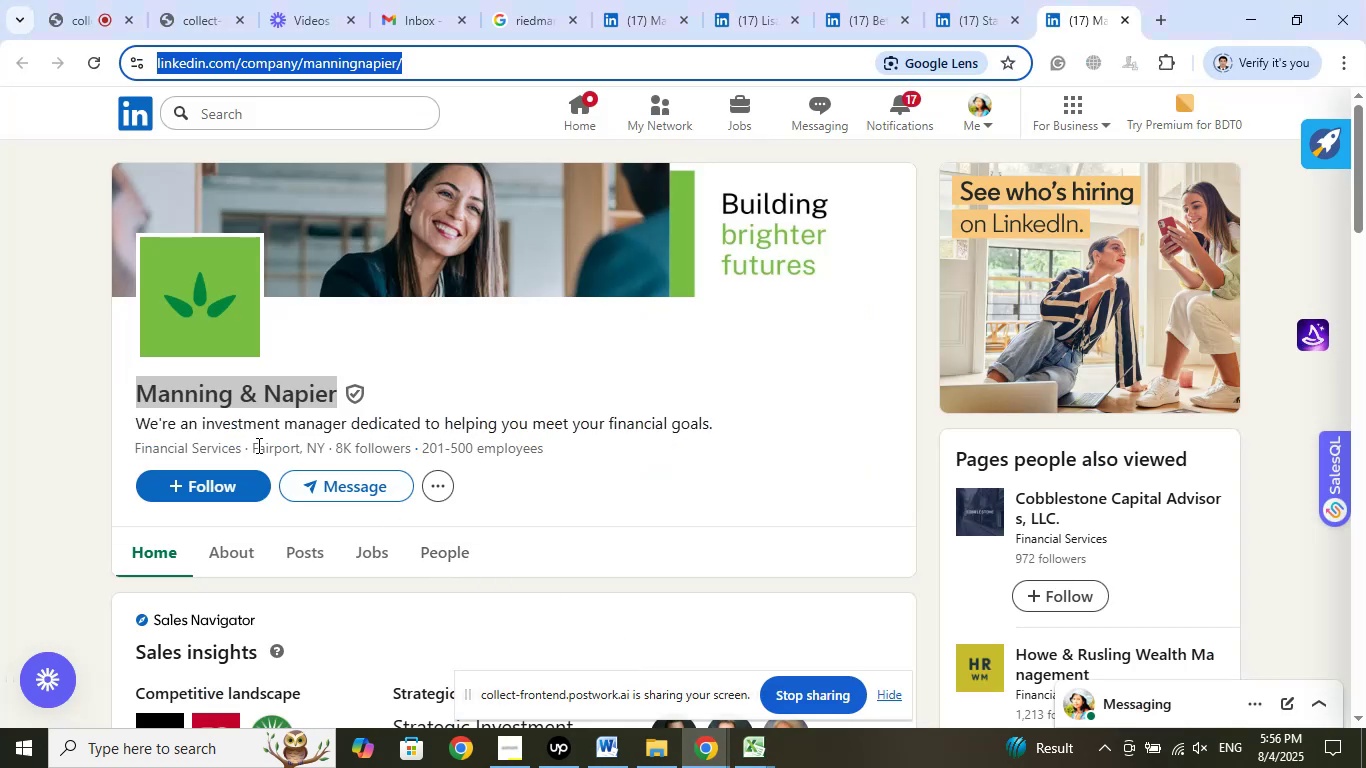 
left_click_drag(start_coordinate=[256, 450], to_coordinate=[306, 450])
 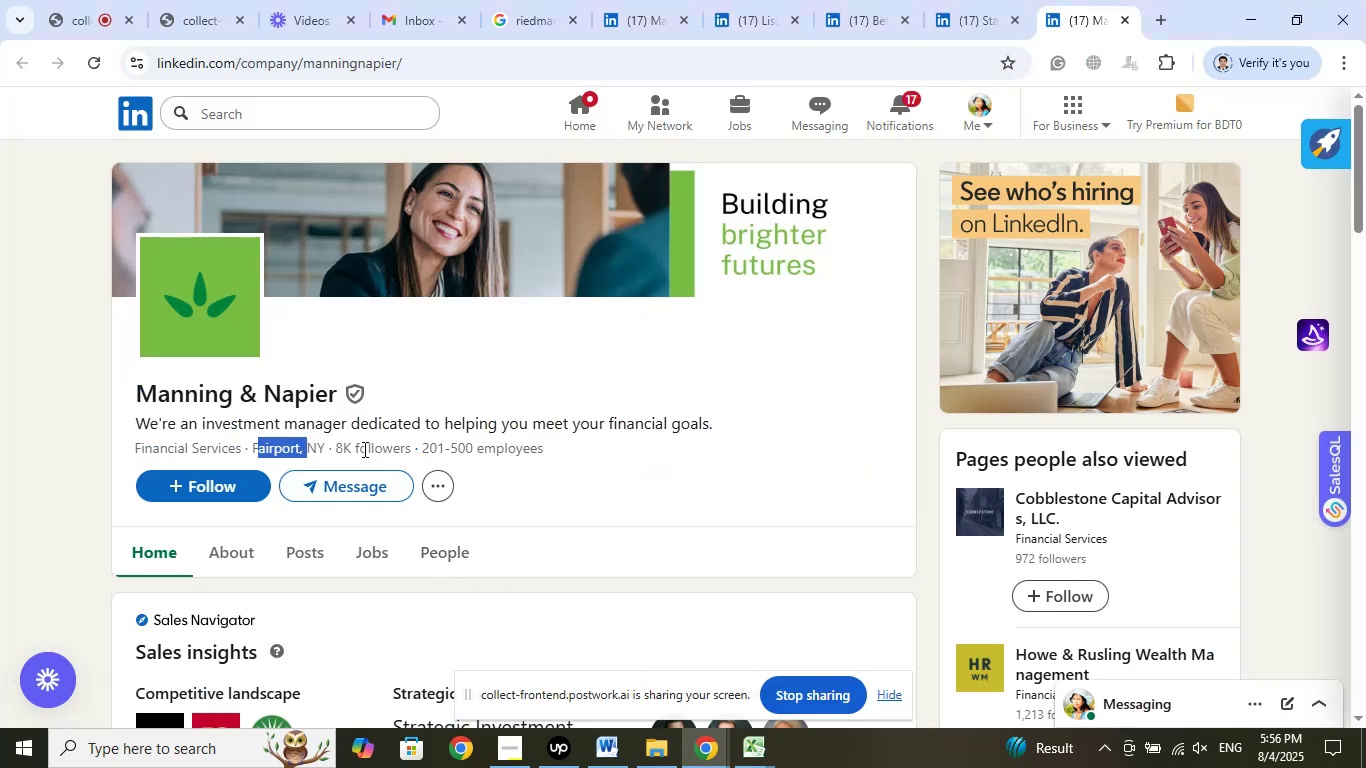 
left_click([364, 448])
 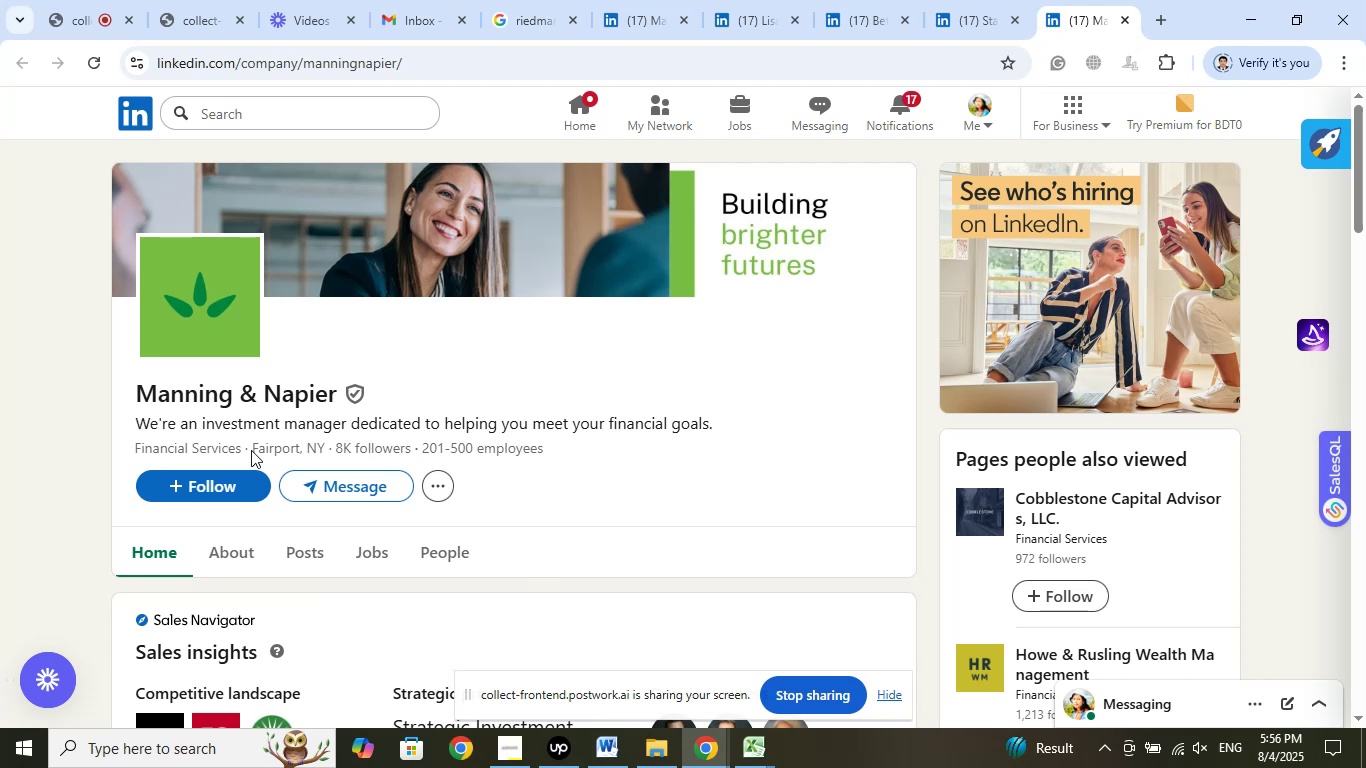 
left_click_drag(start_coordinate=[251, 450], to_coordinate=[324, 441])
 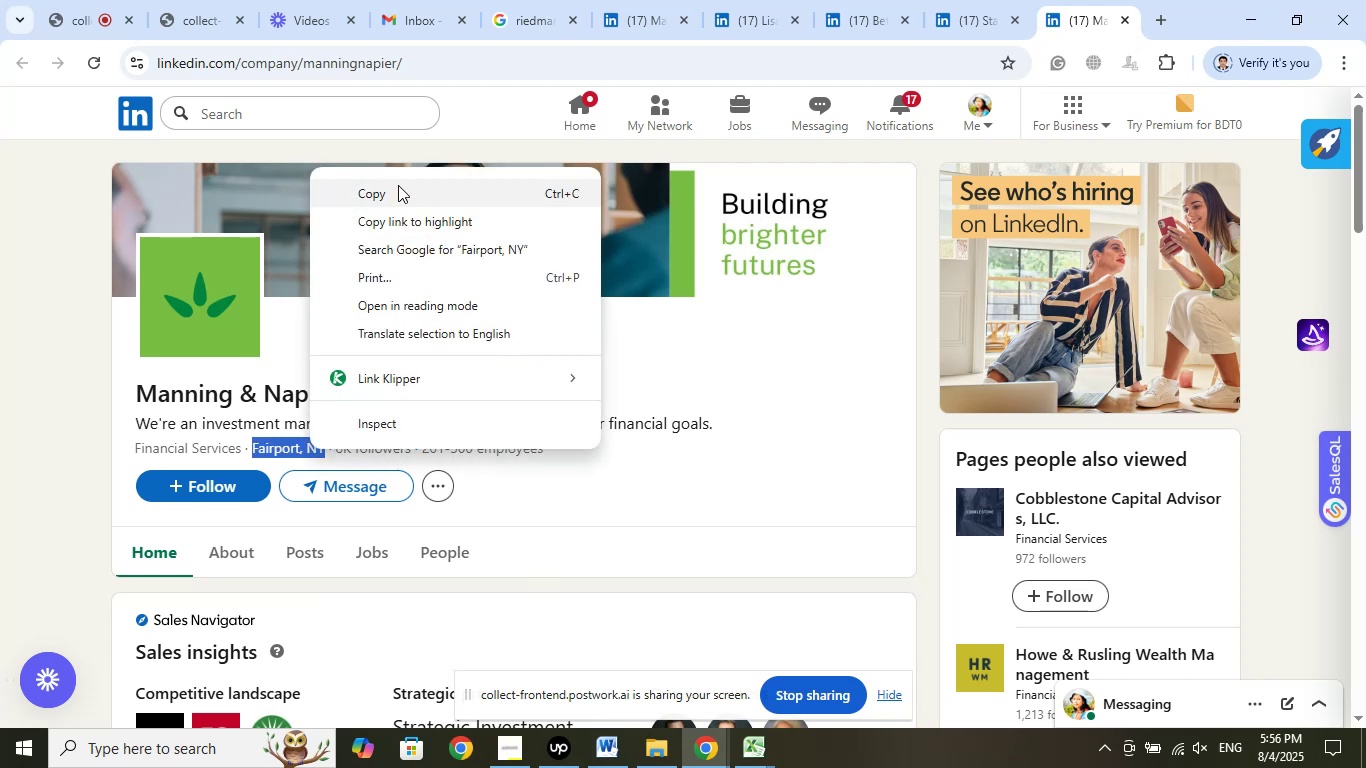 
left_click([398, 186])
 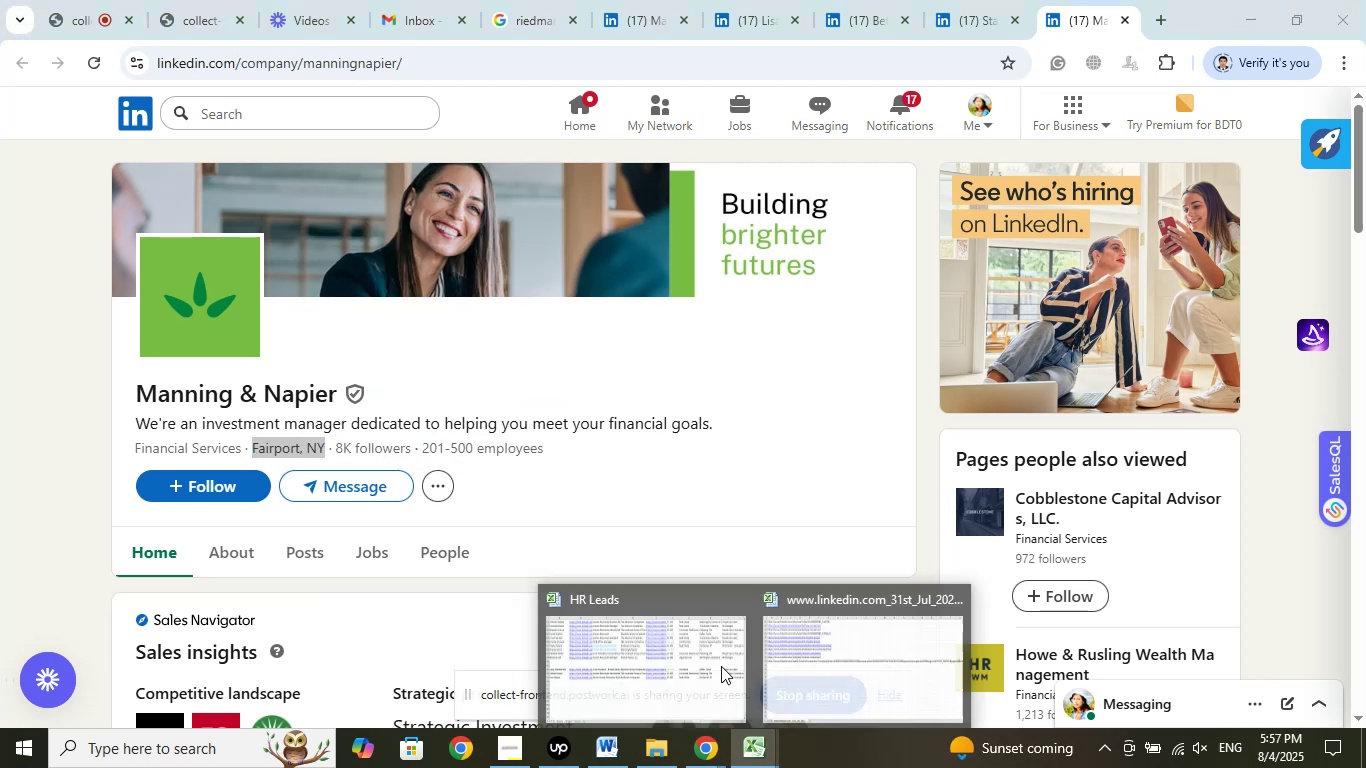 
left_click([718, 655])
 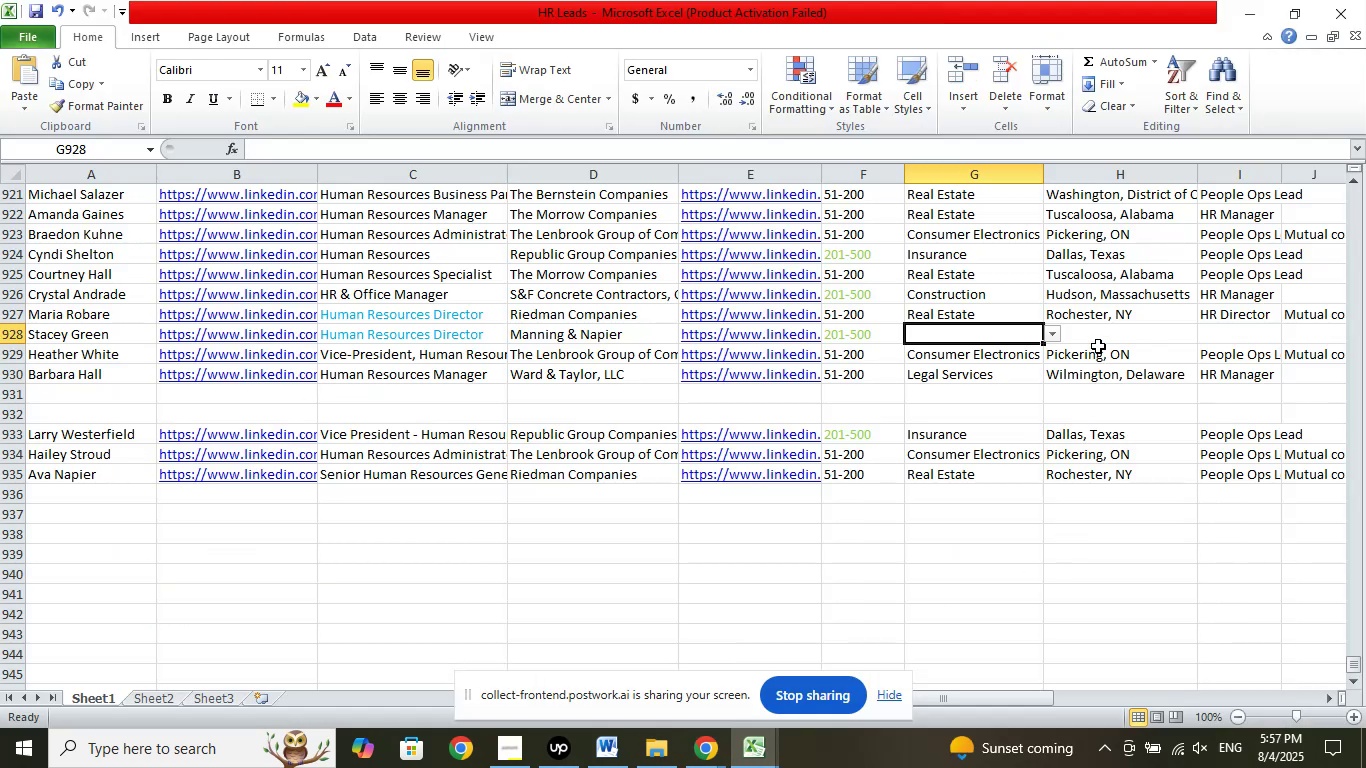 
left_click([1106, 334])
 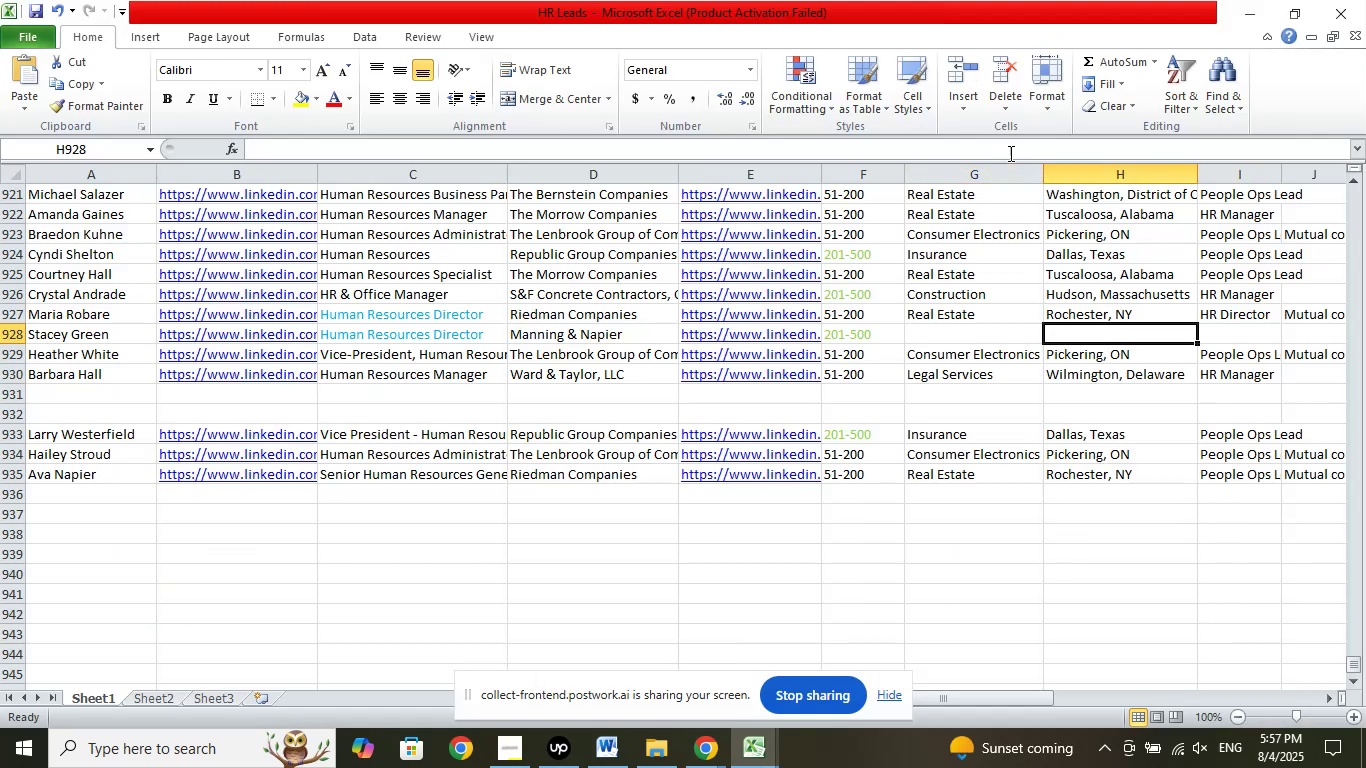 
left_click([1009, 153])
 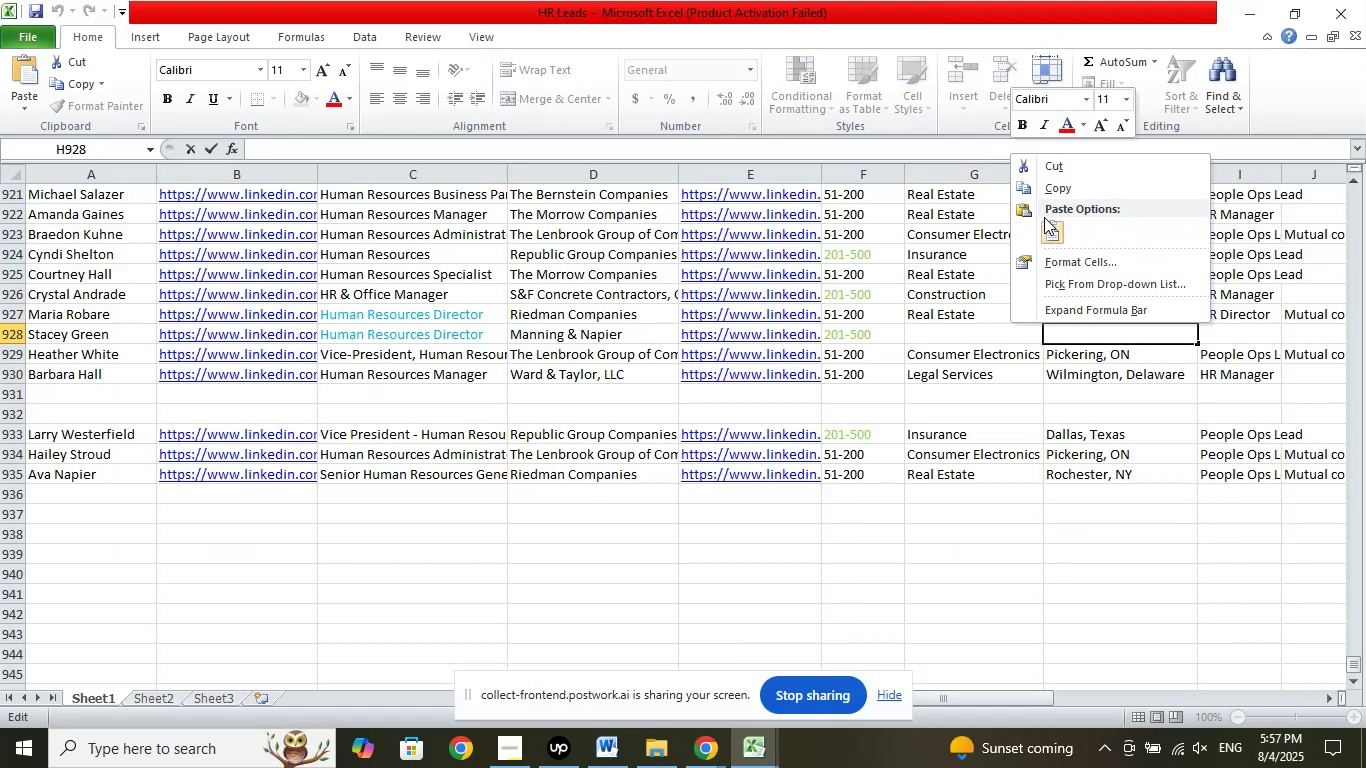 
left_click([1047, 223])
 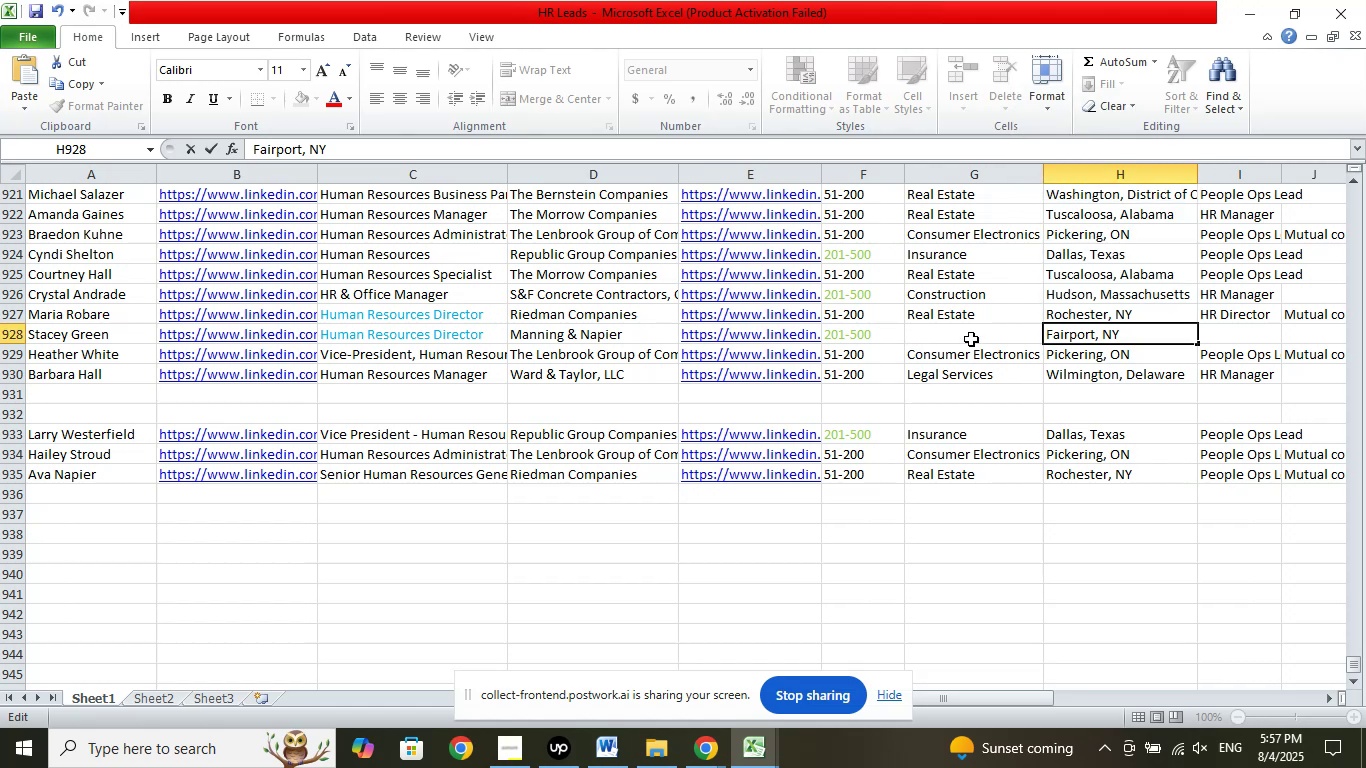 
left_click([971, 334])
 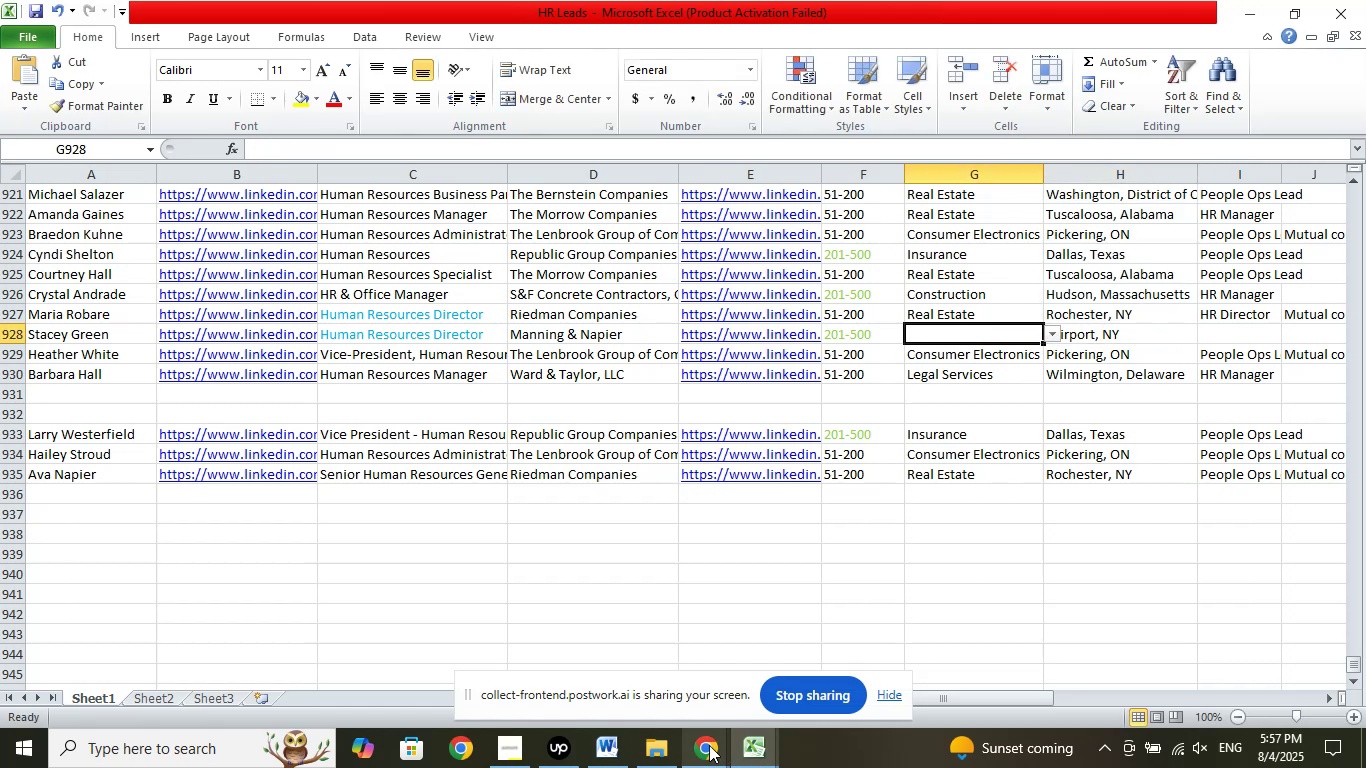 
double_click([583, 663])
 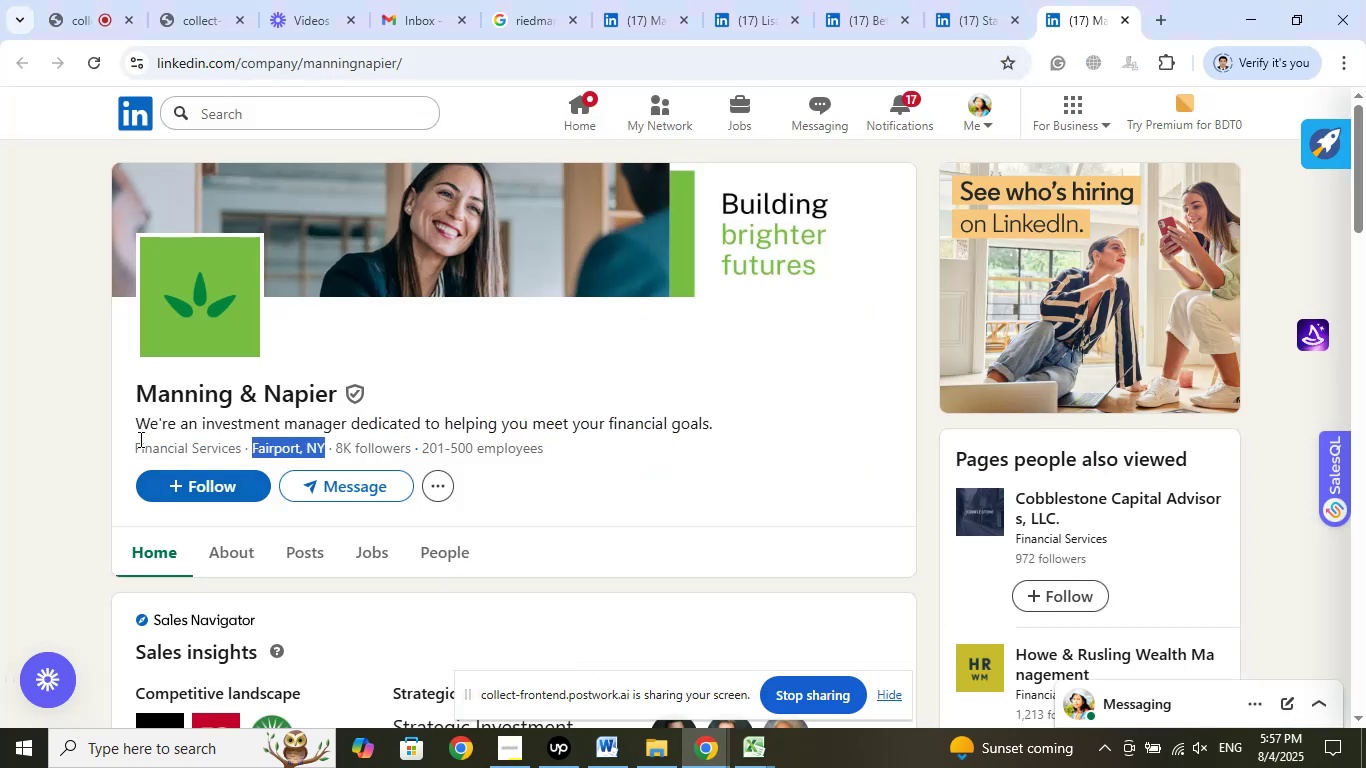 
left_click_drag(start_coordinate=[128, 442], to_coordinate=[242, 445])
 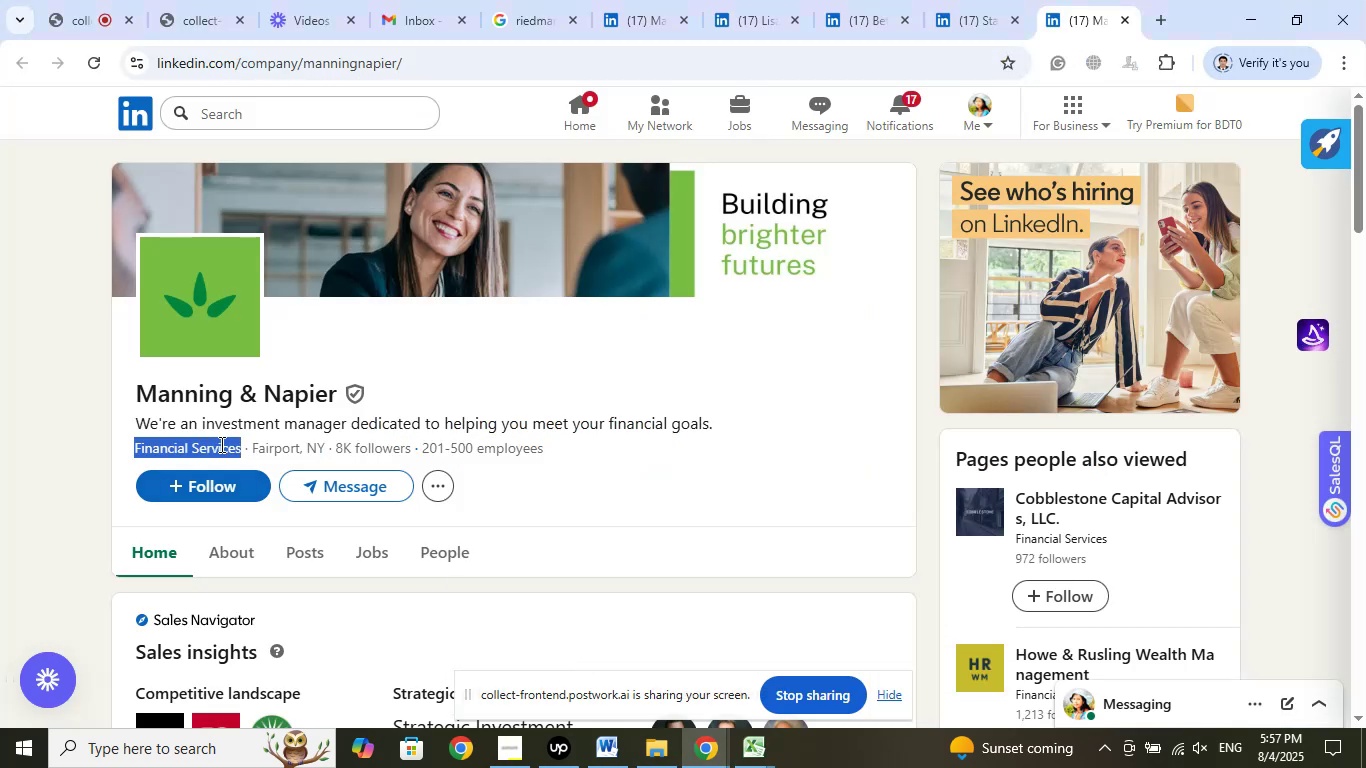 
right_click([220, 444])
 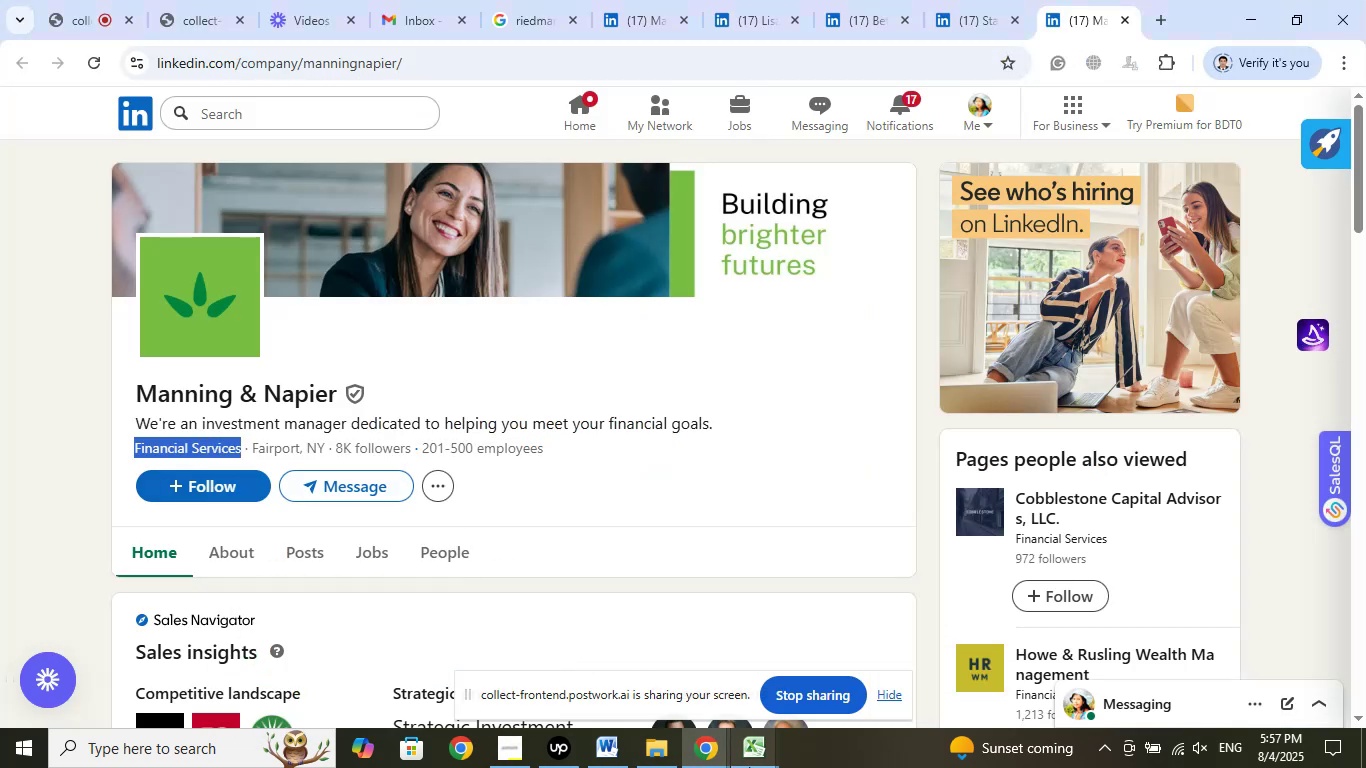 
left_click([754, 749])
 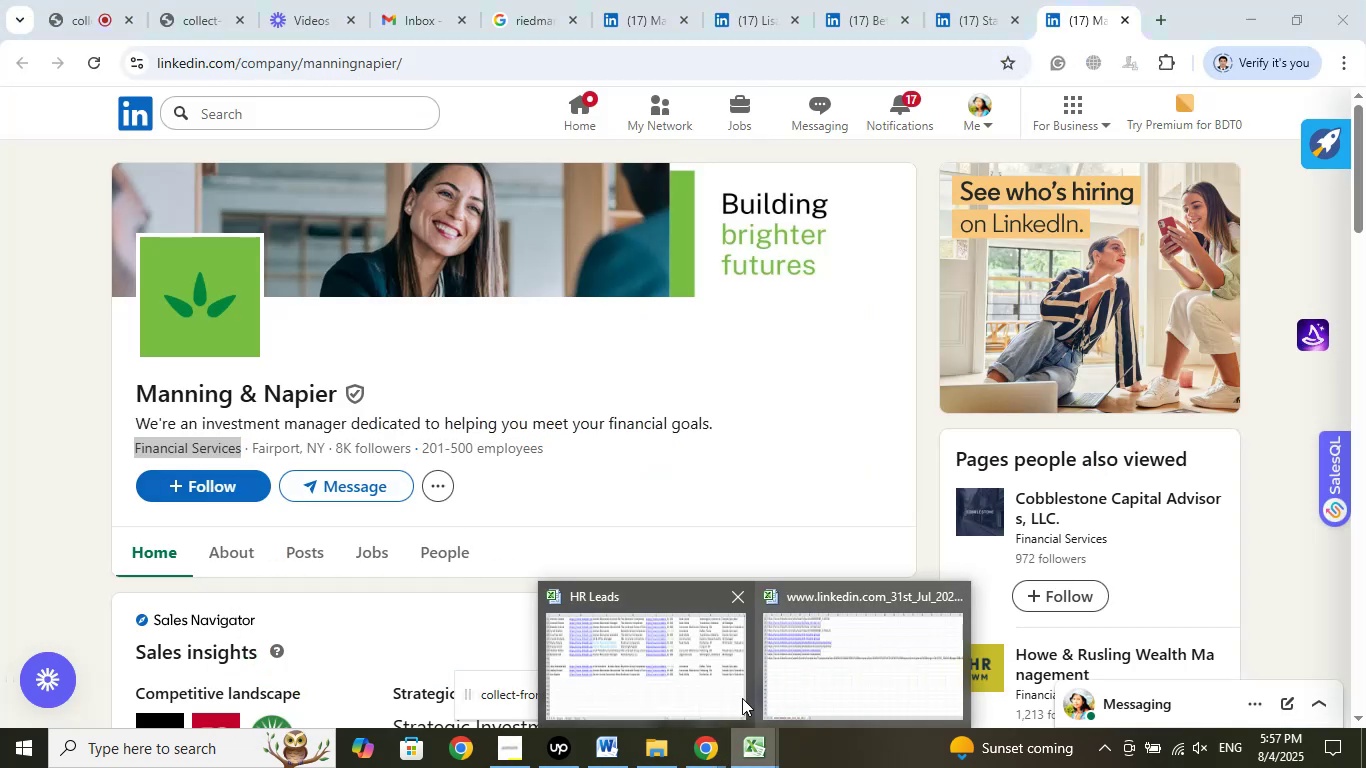 
left_click([699, 679])
 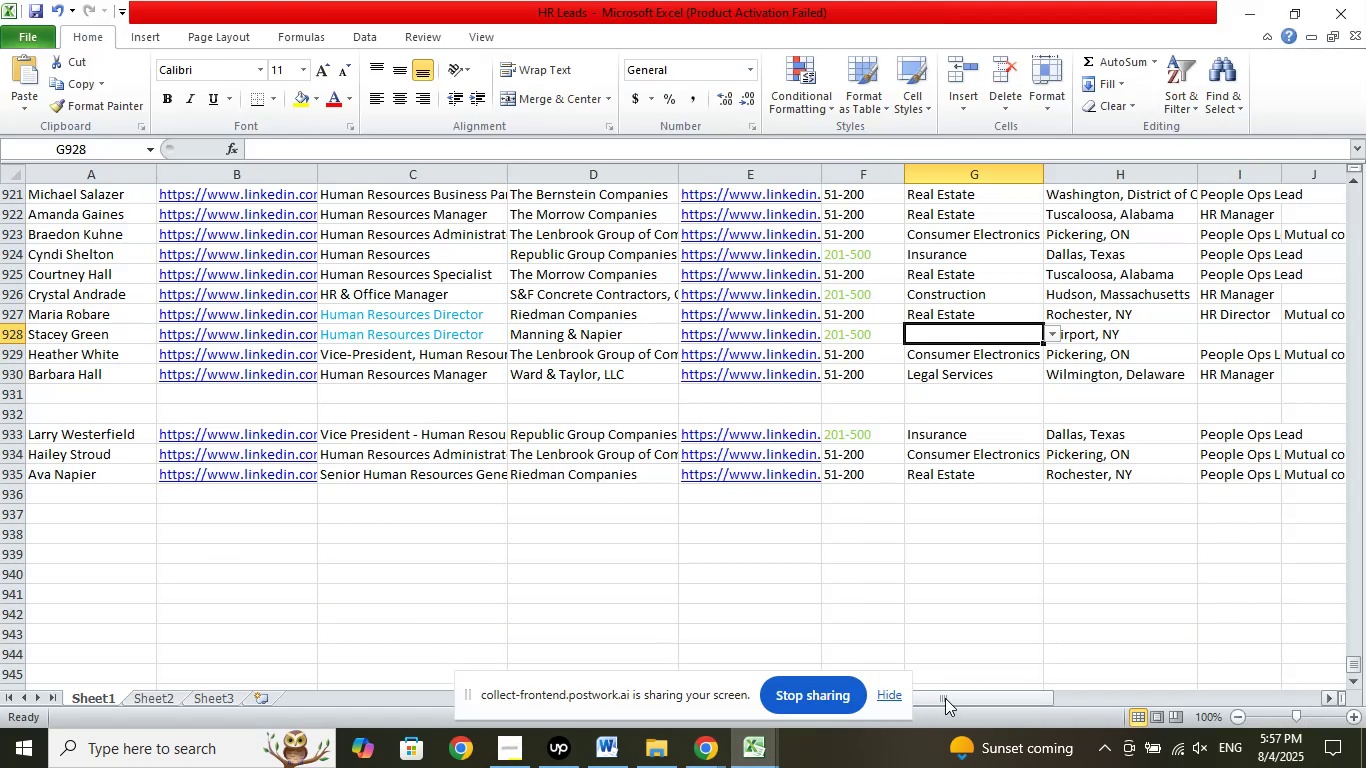 
left_click_drag(start_coordinate=[950, 694], to_coordinate=[1365, 687])
 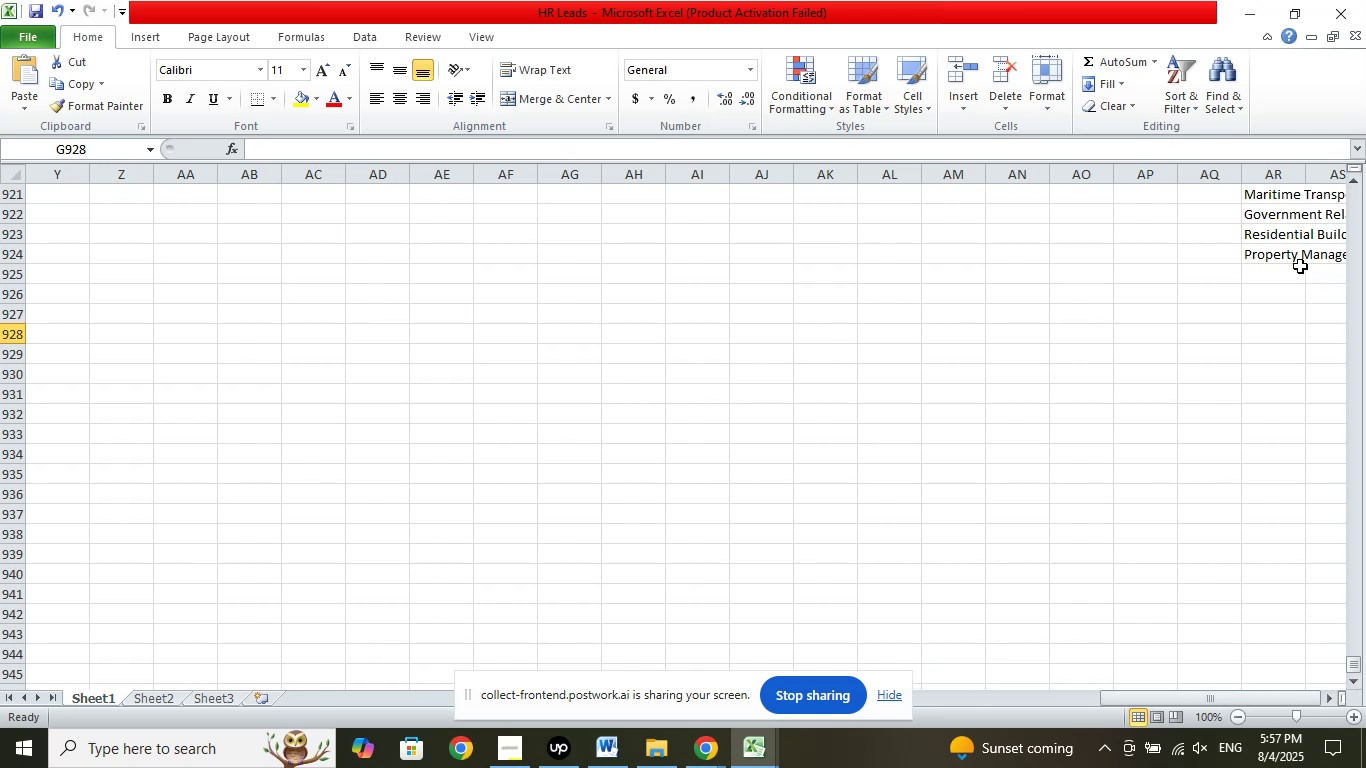 
left_click([1287, 271])
 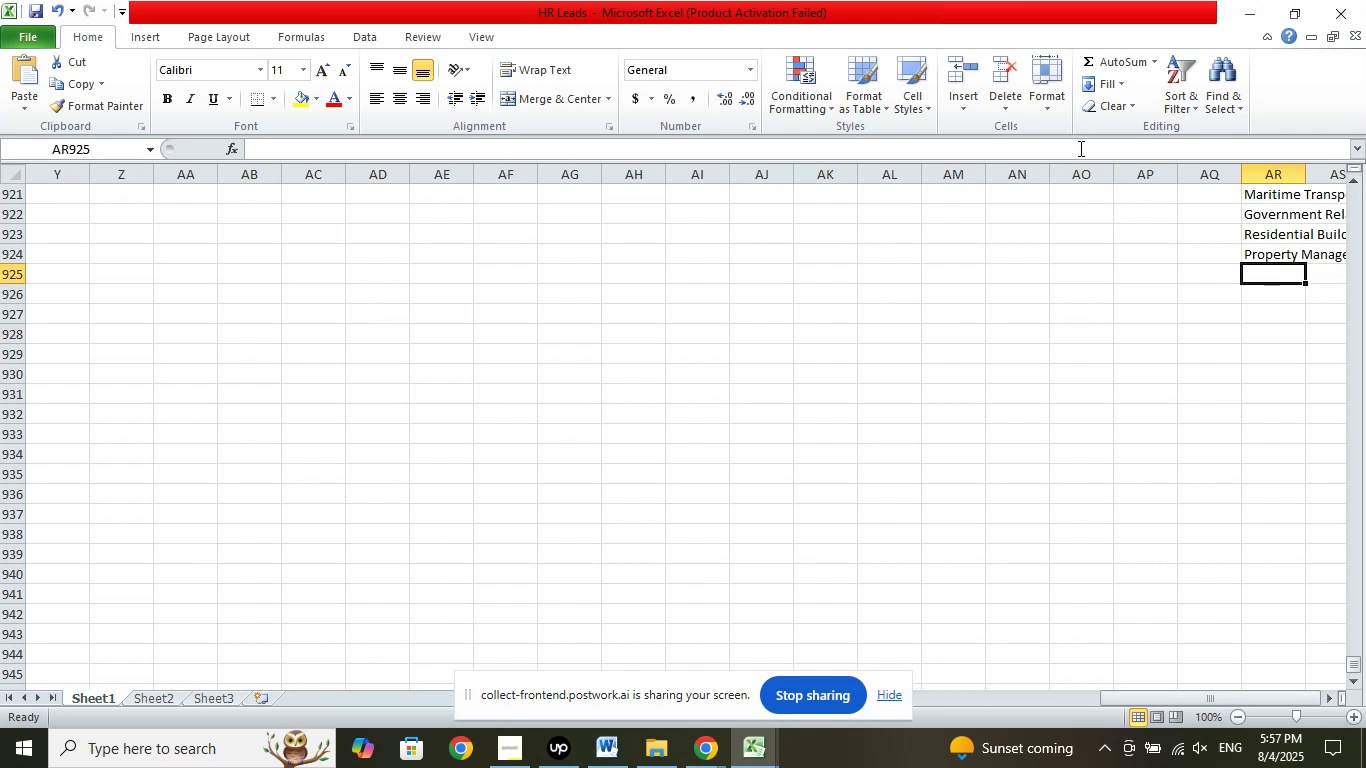 
left_click([1079, 147])
 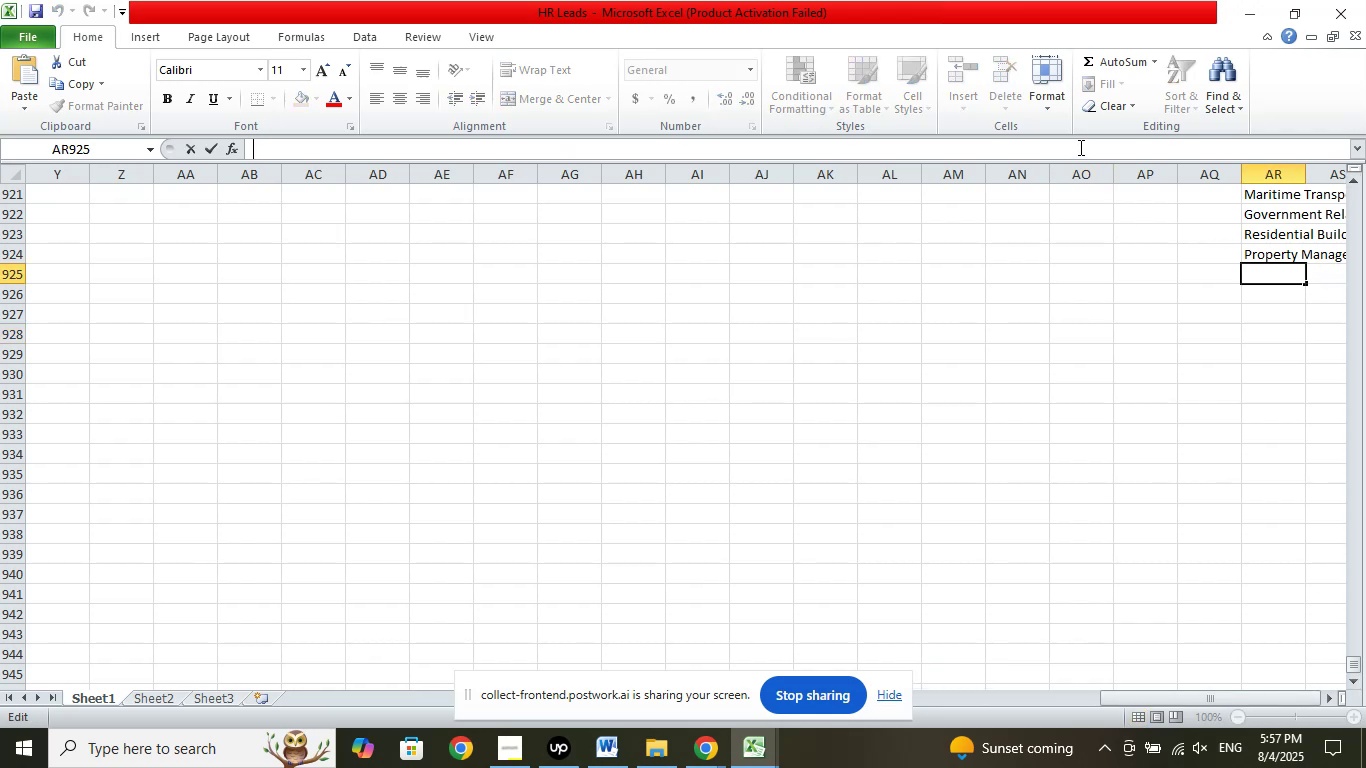 
right_click([1079, 147])
 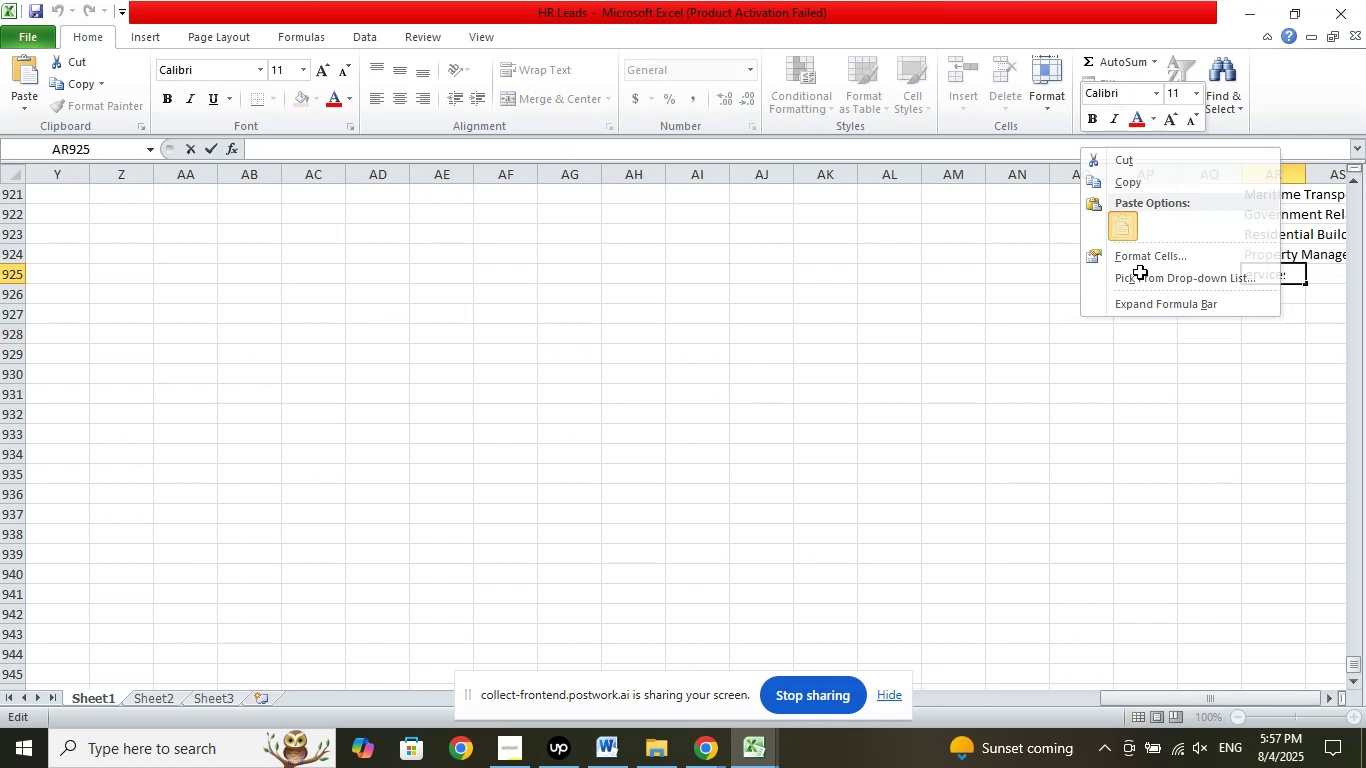 
double_click([1206, 411])
 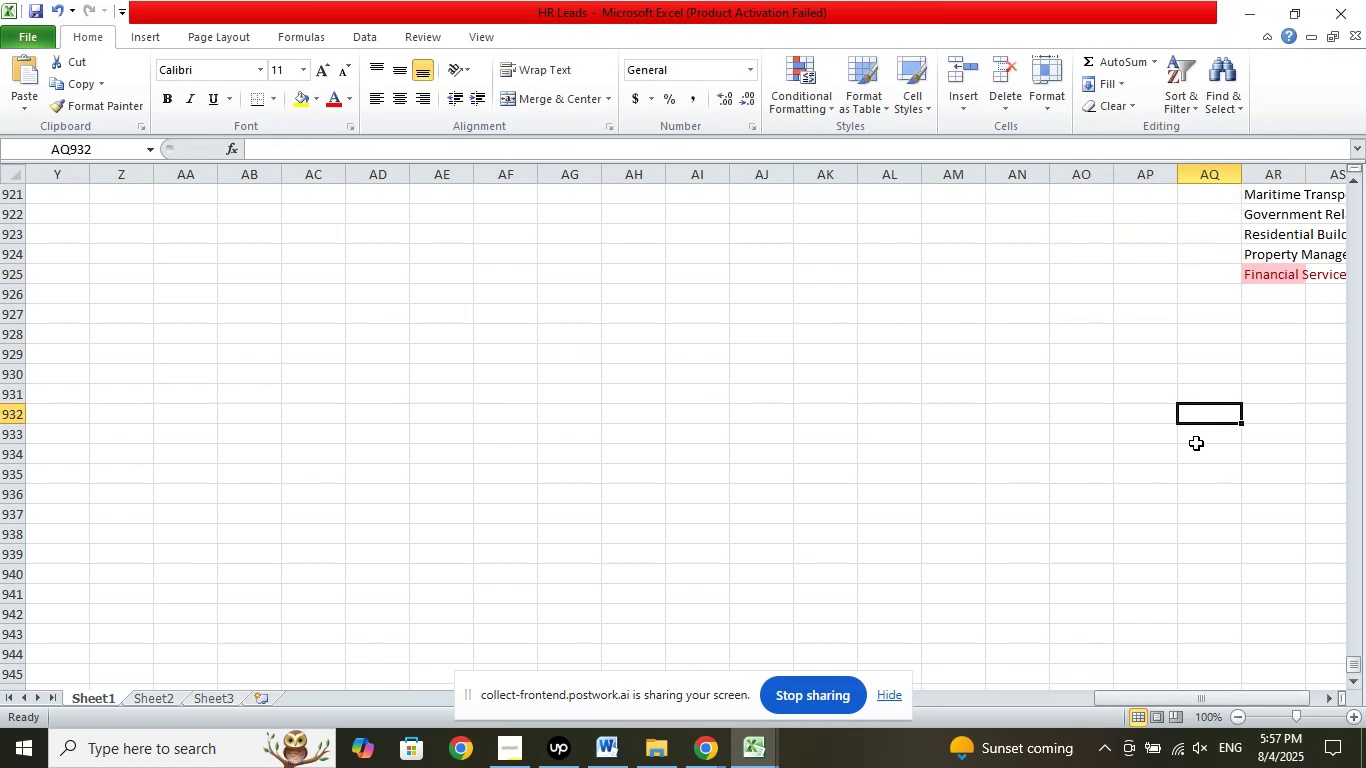 
scroll: coordinate [1171, 405], scroll_direction: up, amount: 45.0
 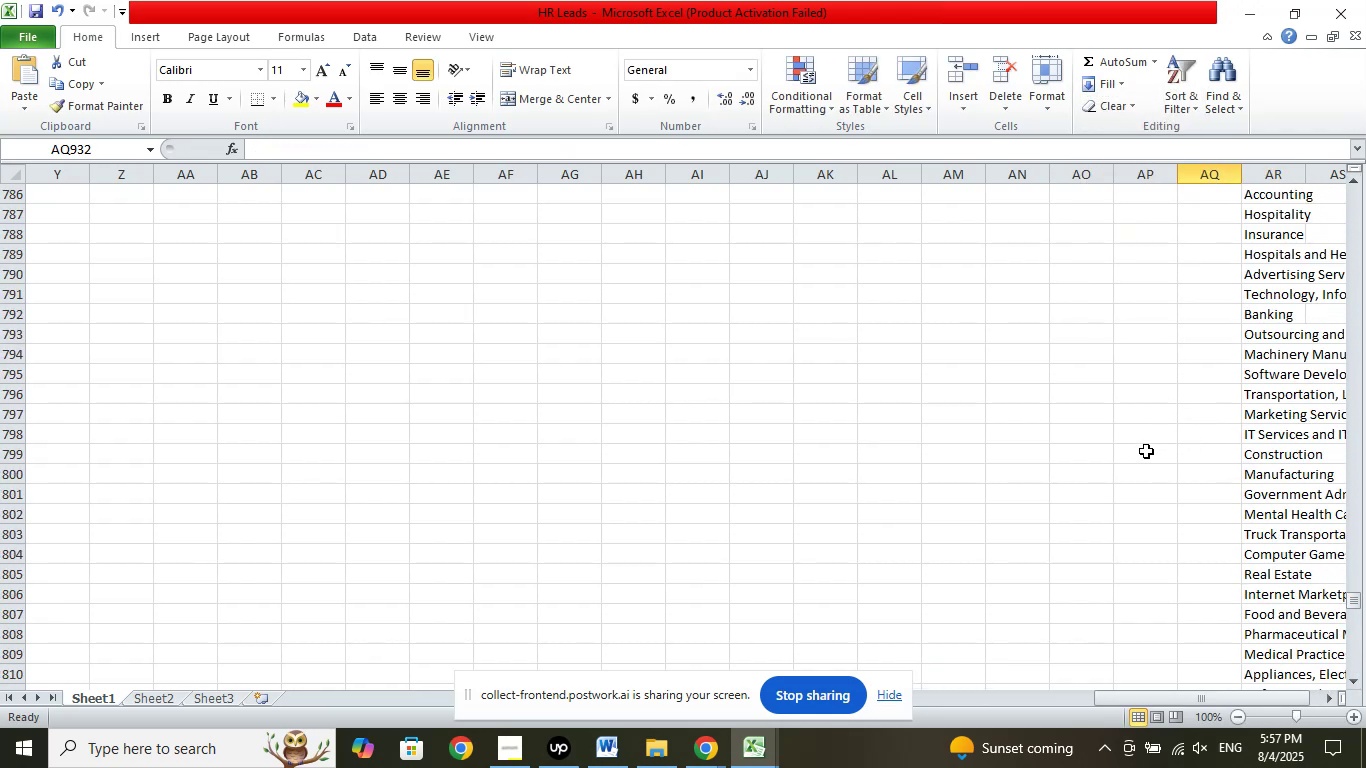 
hold_key(key=ControlLeft, duration=0.57)
 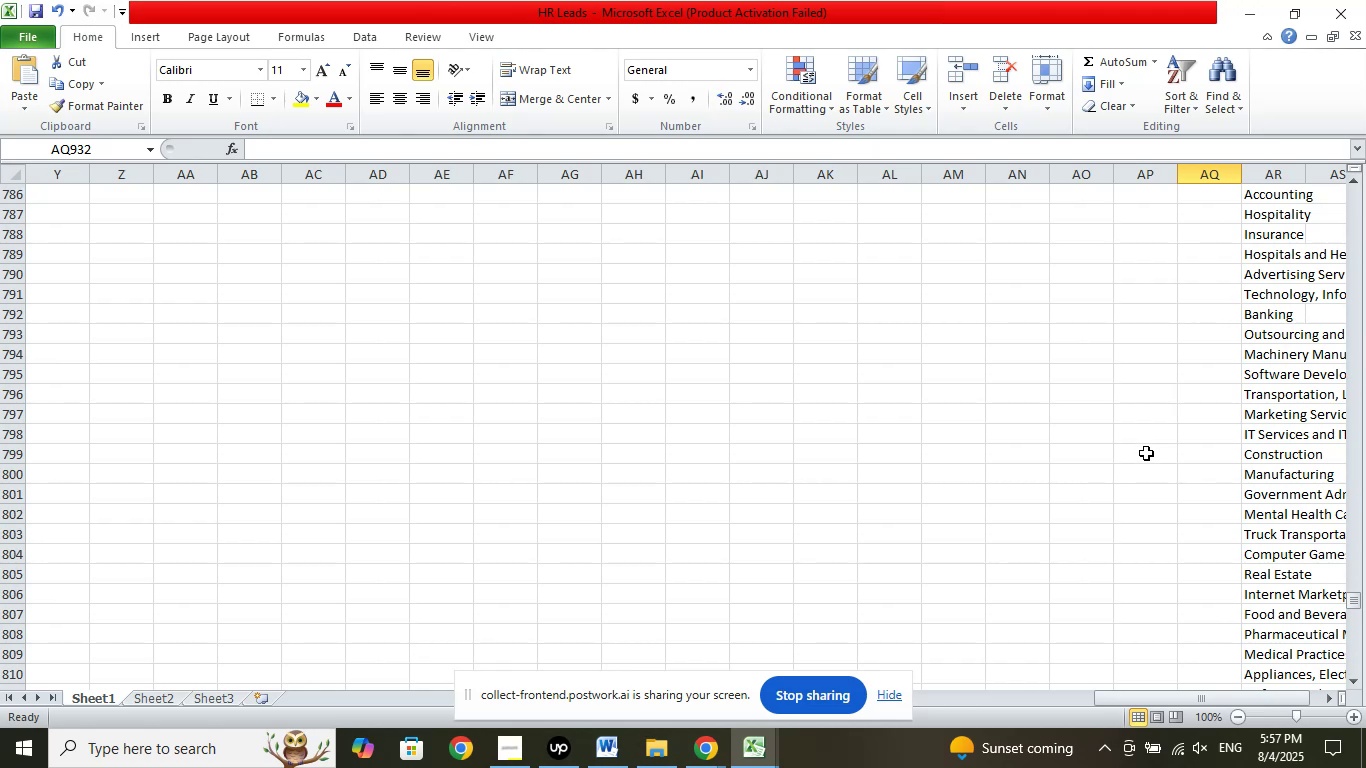 
key(Control+Z)
 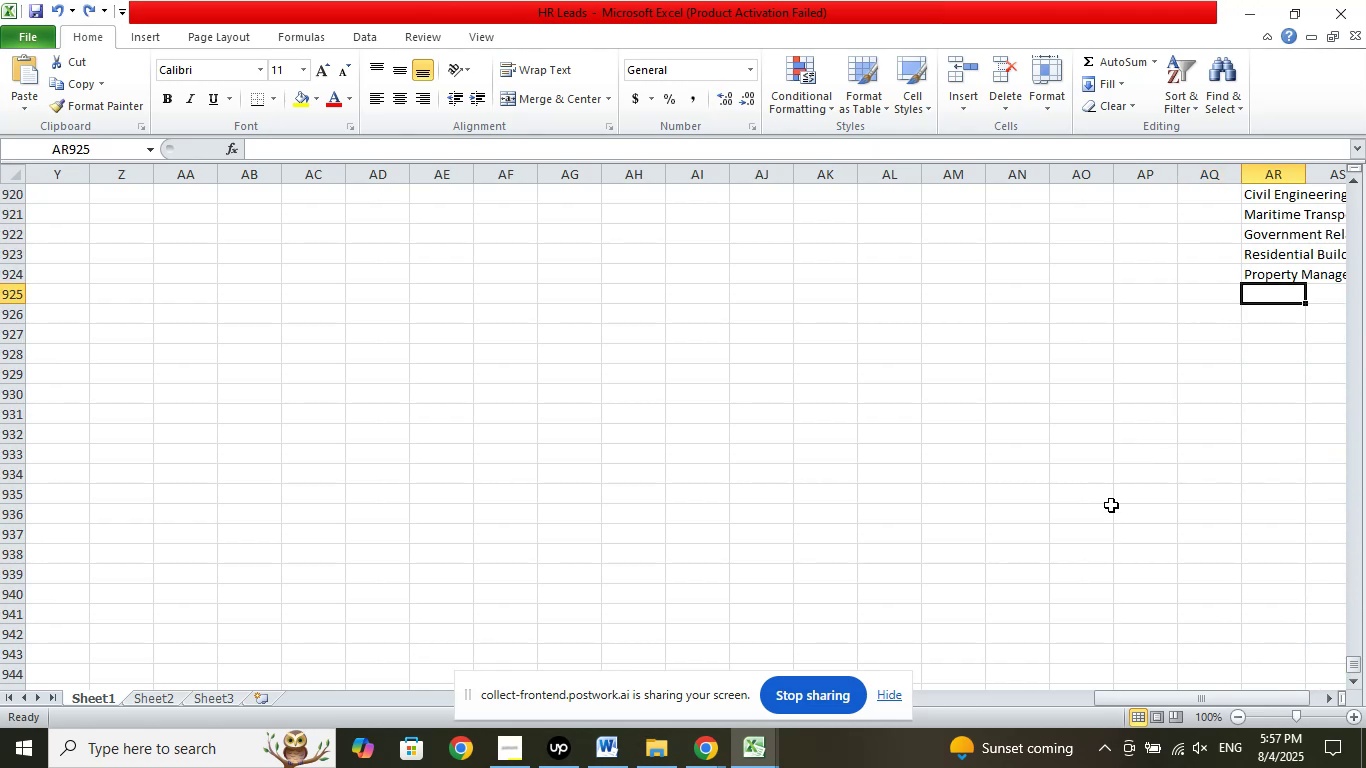 
scroll: coordinate [1121, 555], scroll_direction: up, amount: 3.0
 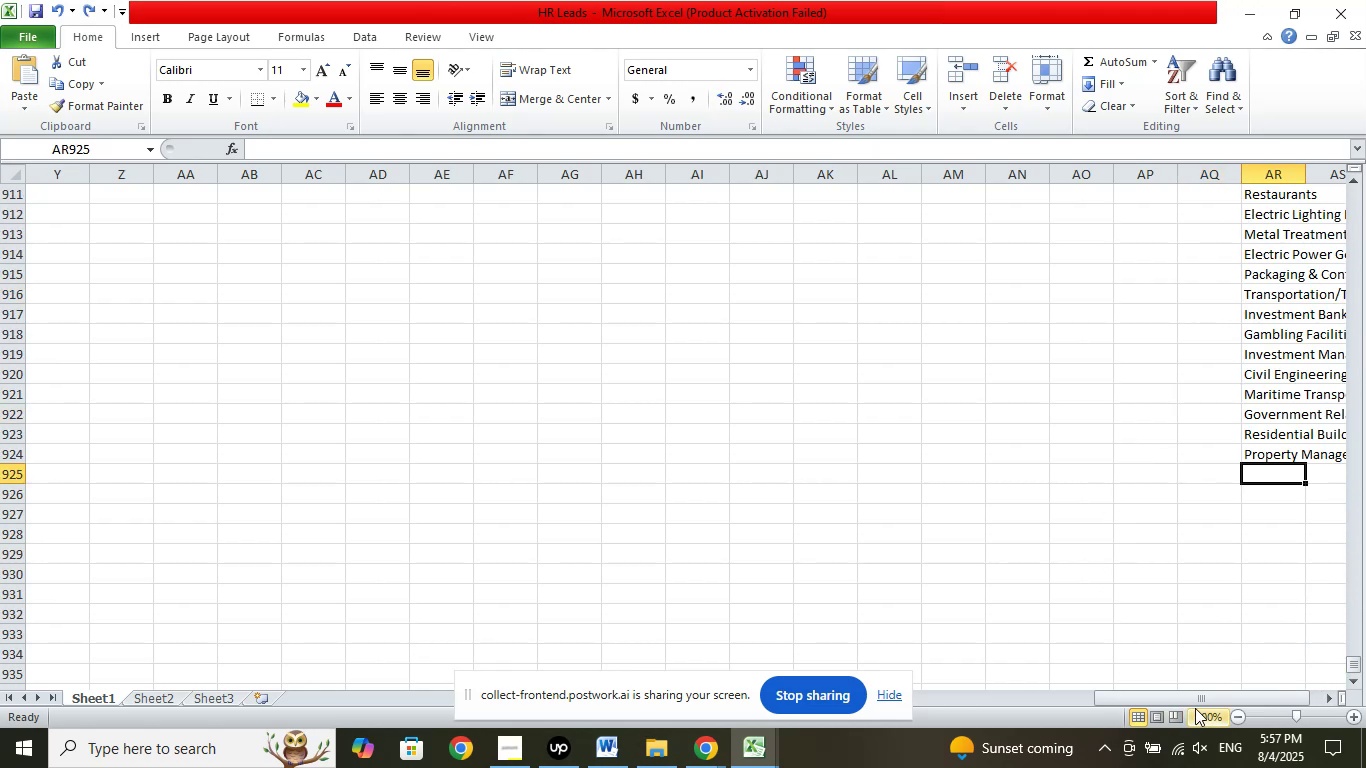 
left_click_drag(start_coordinate=[1197, 697], to_coordinate=[786, 694])
 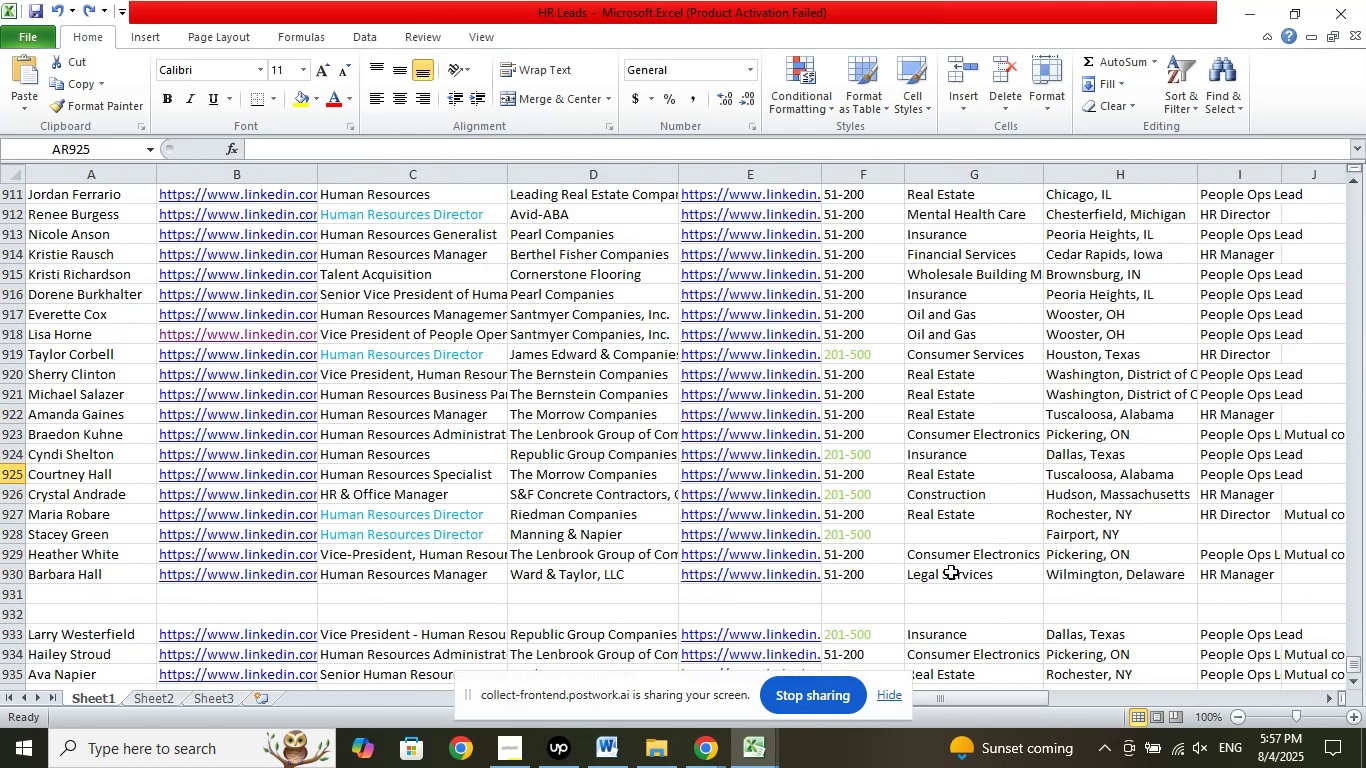 
scroll: coordinate [961, 539], scroll_direction: down, amount: 3.0
 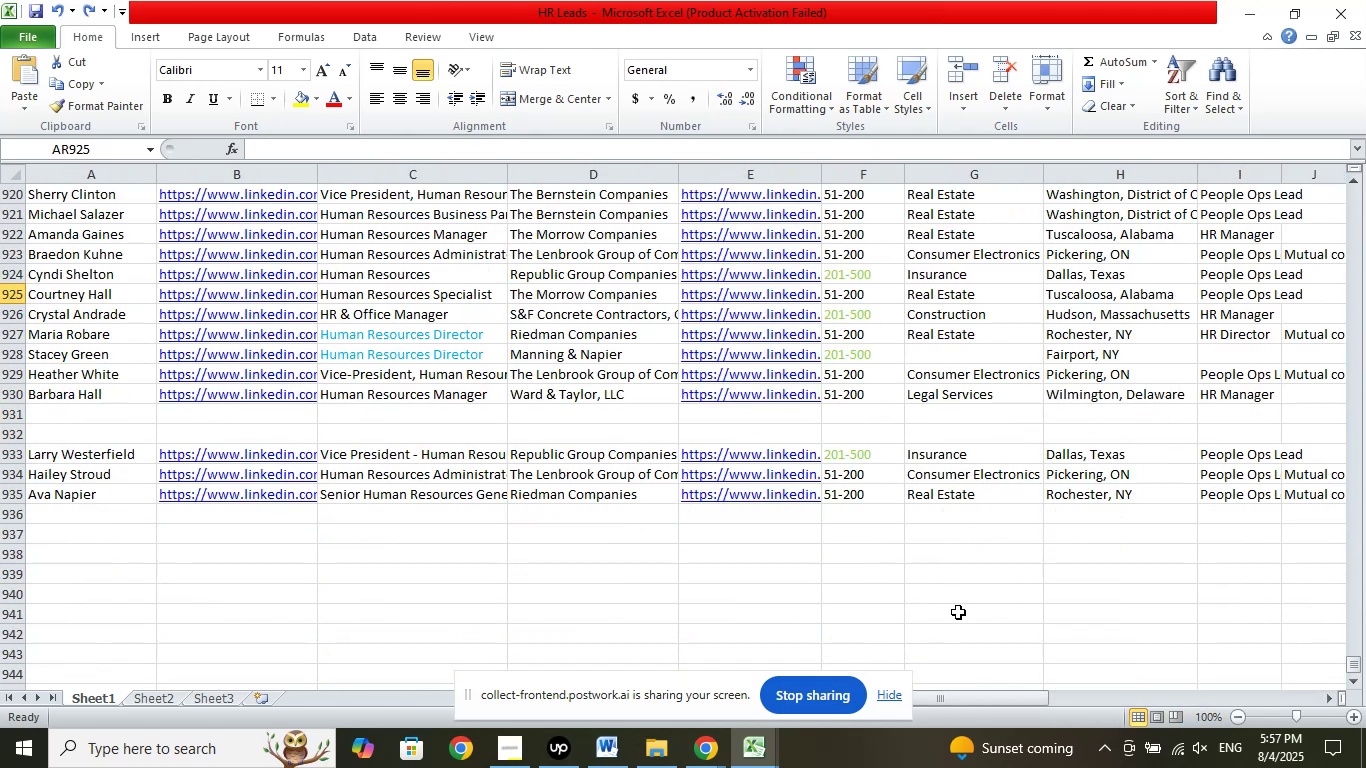 
scroll: coordinate [959, 612], scroll_direction: up, amount: 6.0
 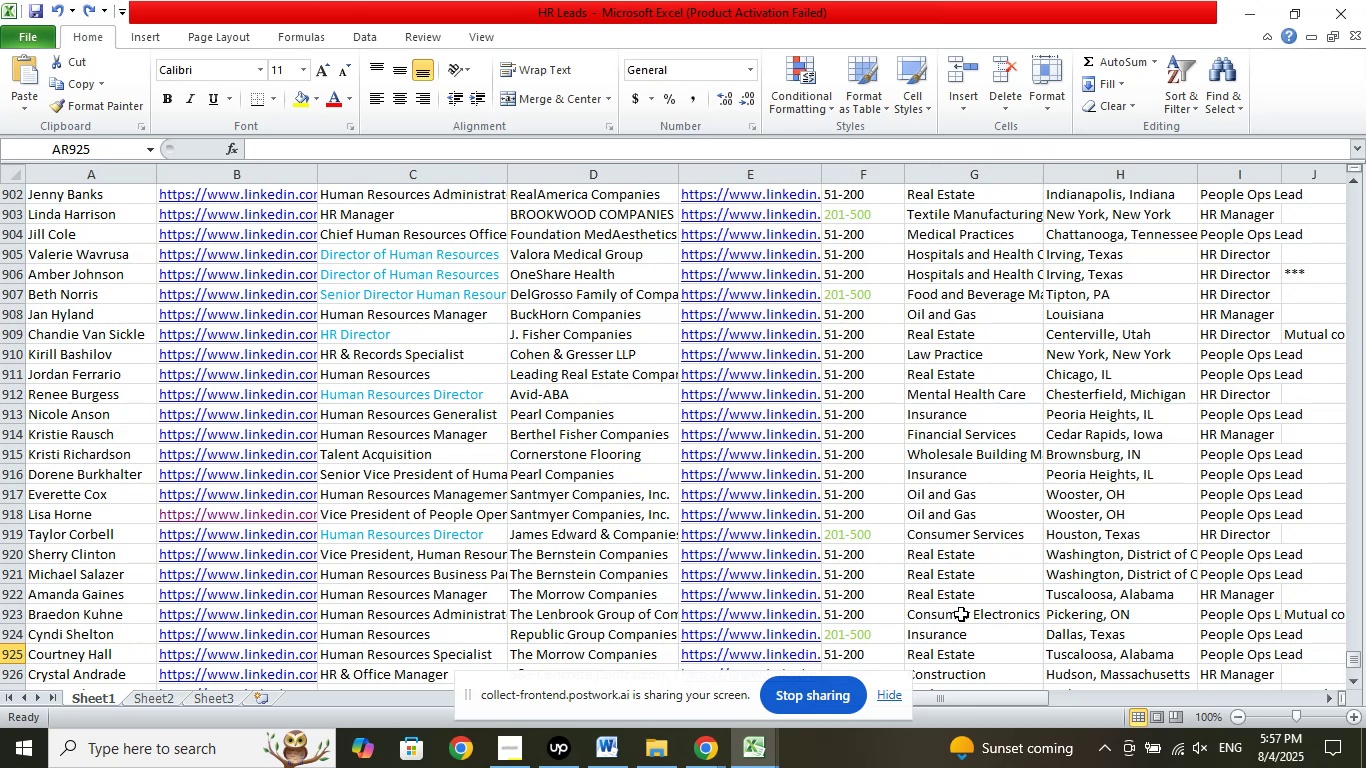 
scroll: coordinate [970, 579], scroll_direction: down, amount: 3.0
 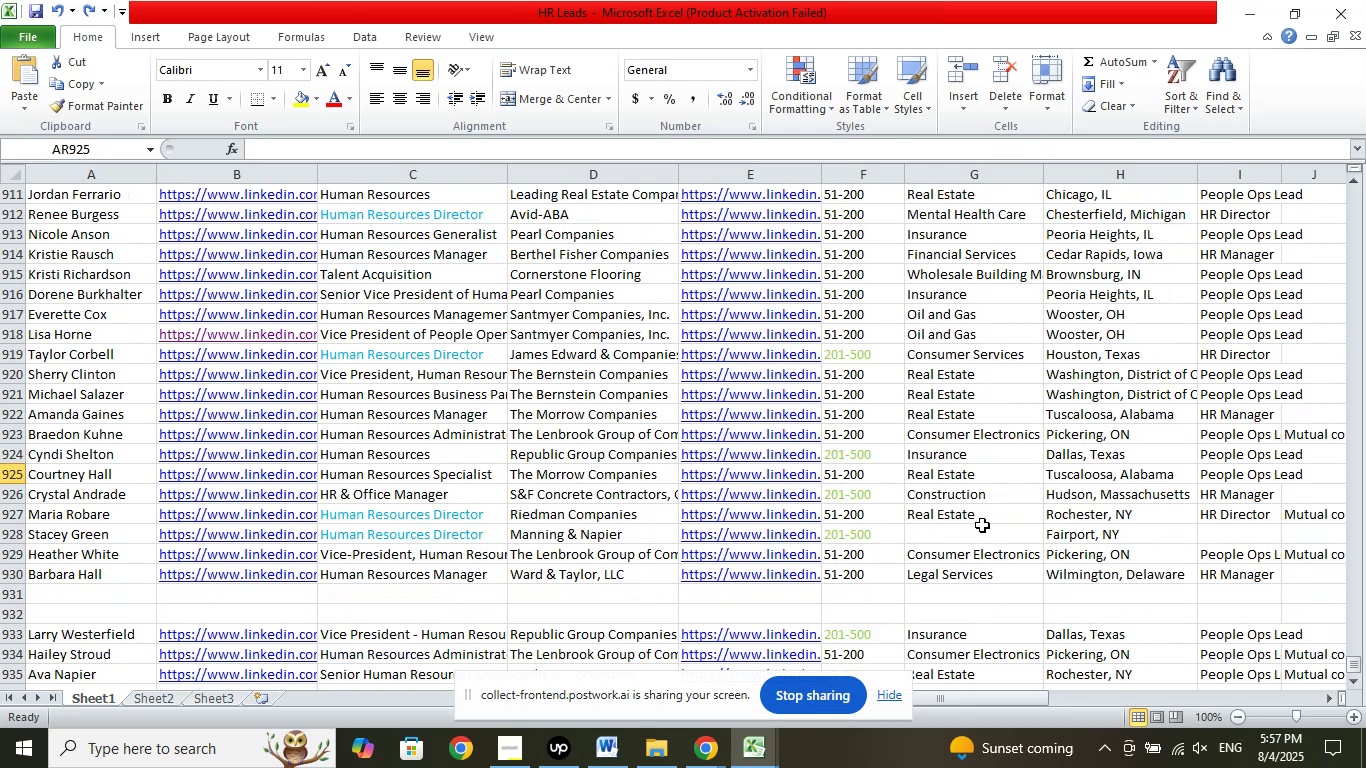 
left_click([981, 534])
 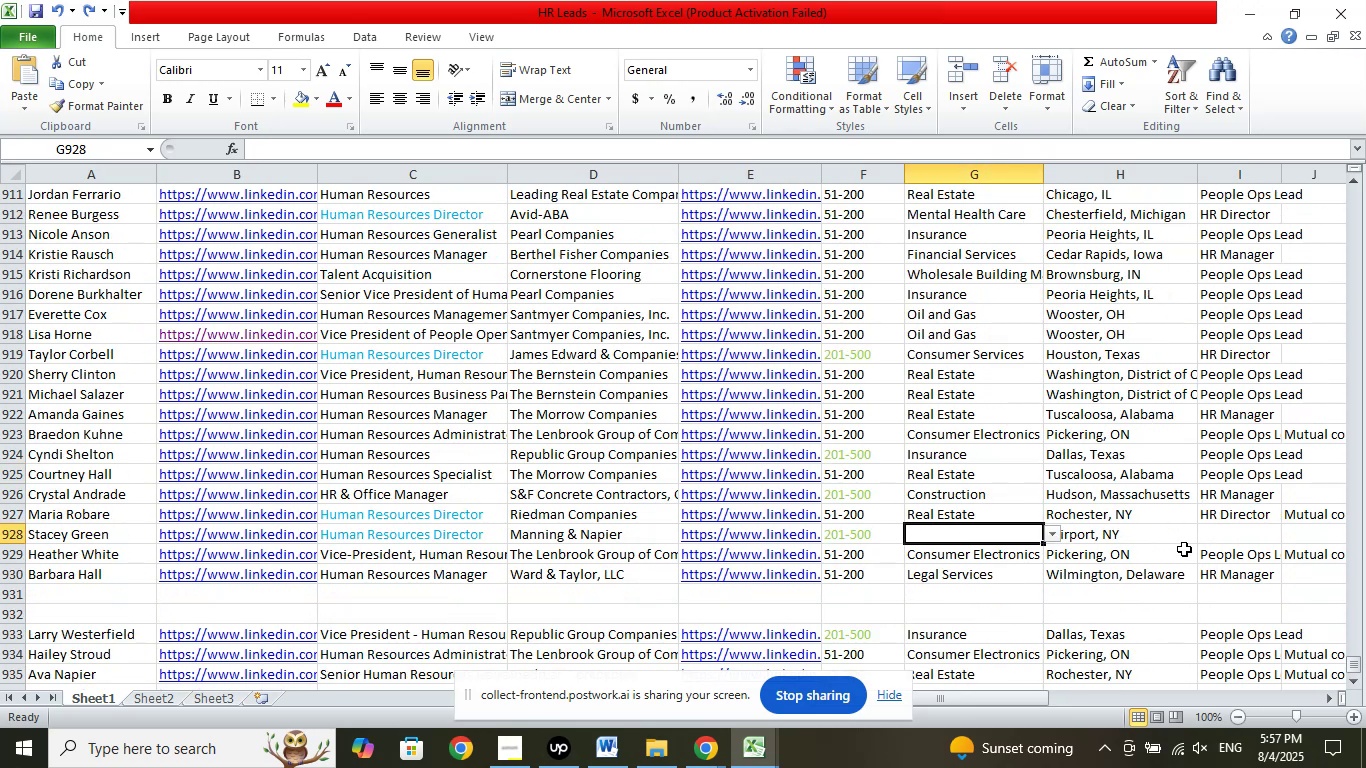 
scroll: coordinate [1184, 530], scroll_direction: down, amount: 2.0
 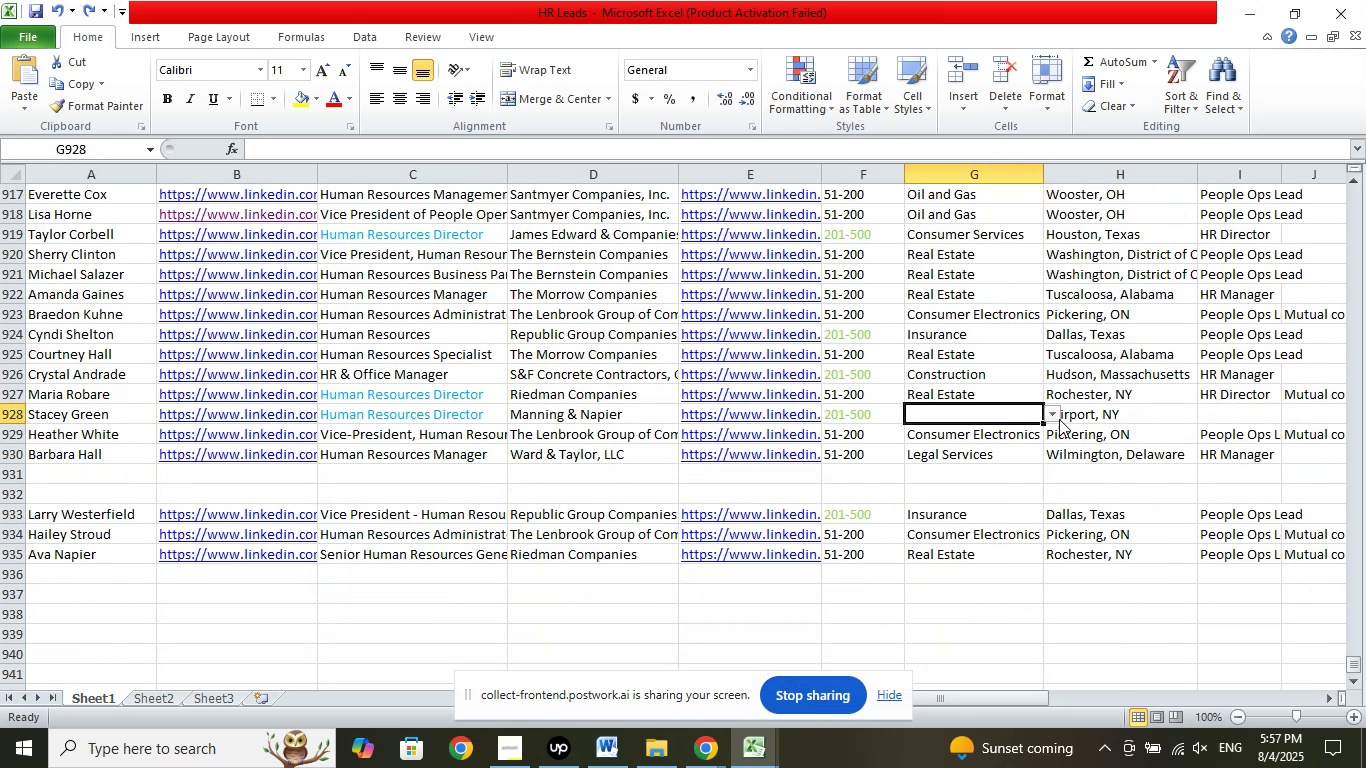 
left_click([1058, 418])
 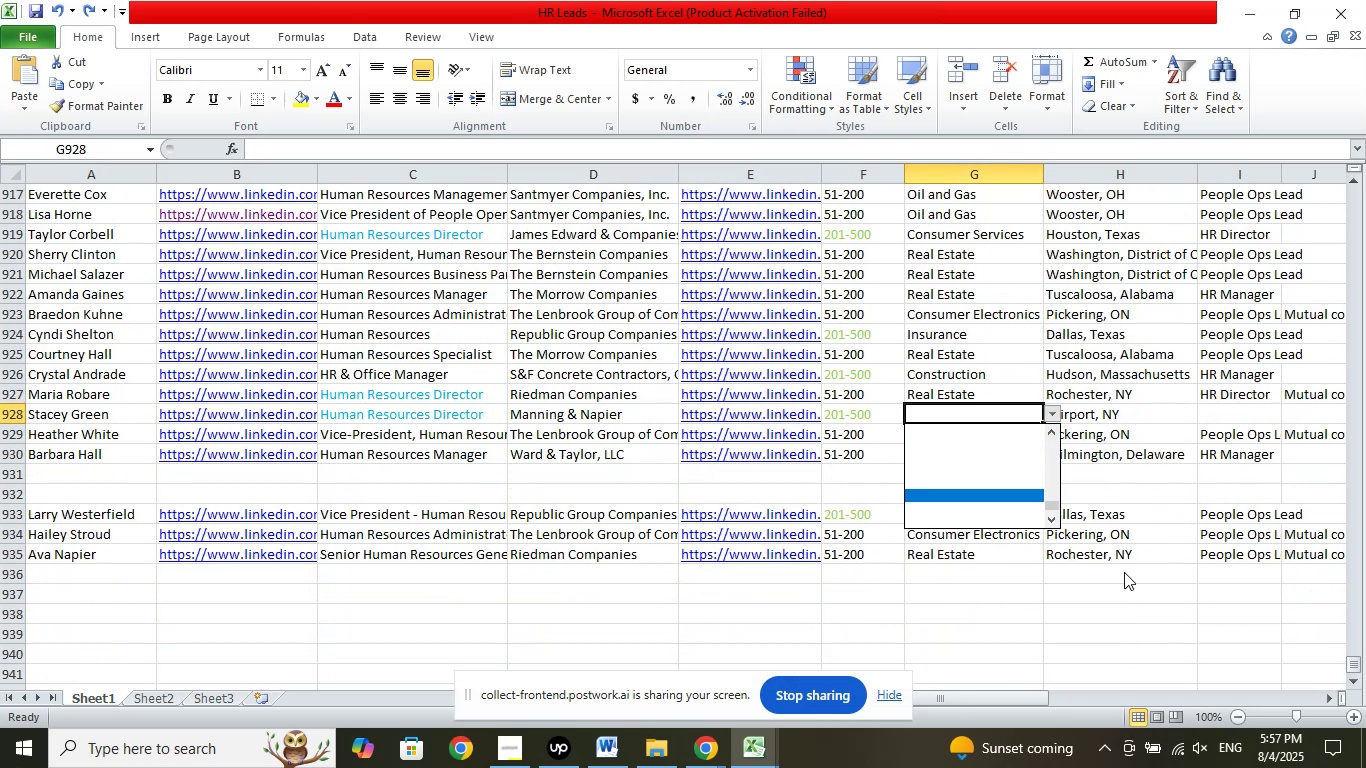 
hold_key(key=ArrowUp, duration=1.51)
 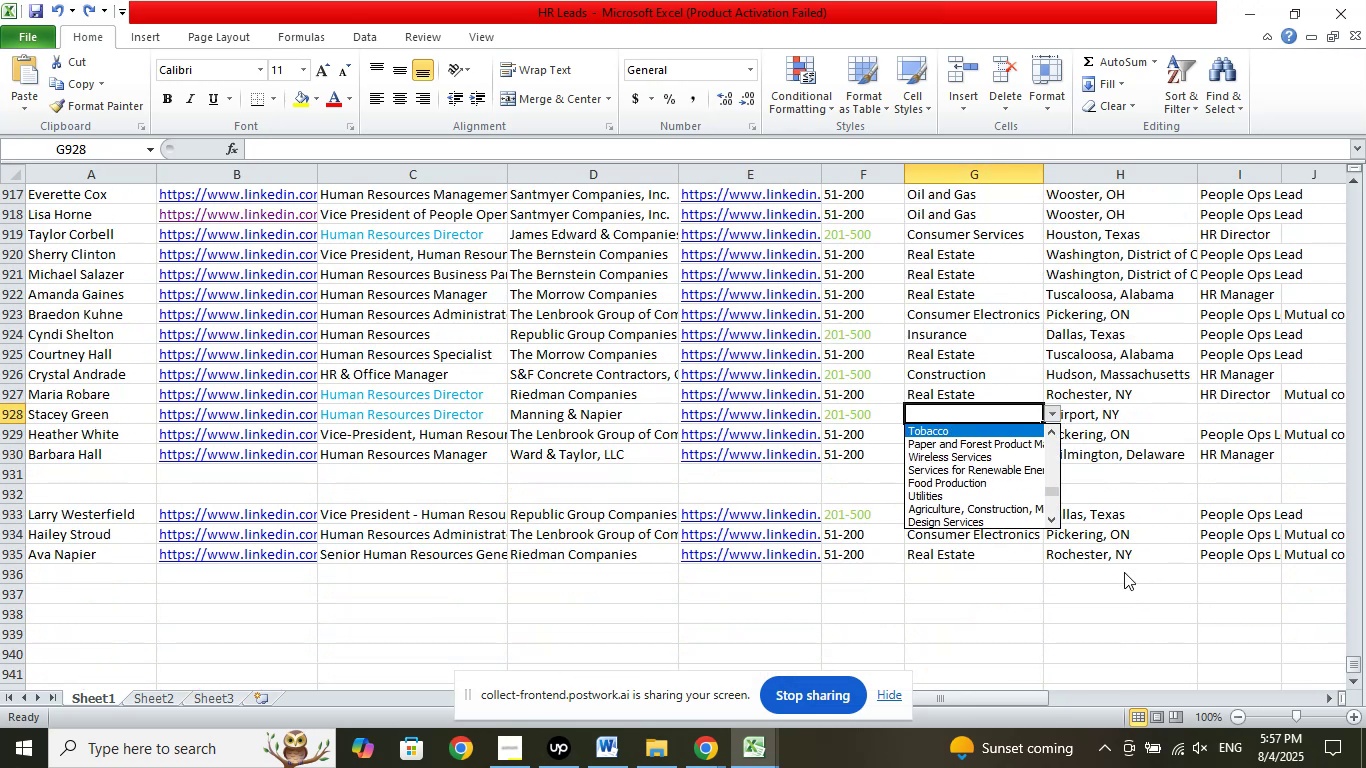 
hold_key(key=ArrowUp, duration=1.5)
 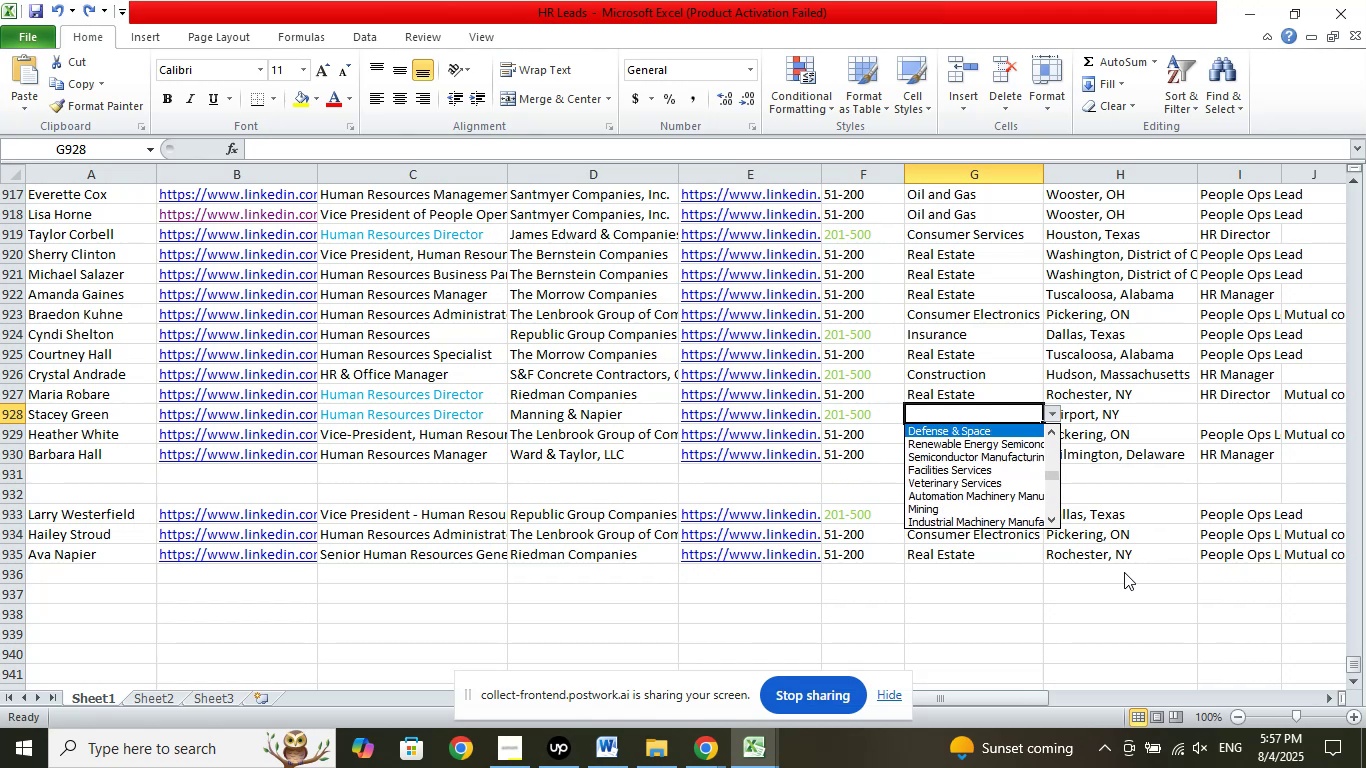 
hold_key(key=ArrowUp, duration=1.54)
 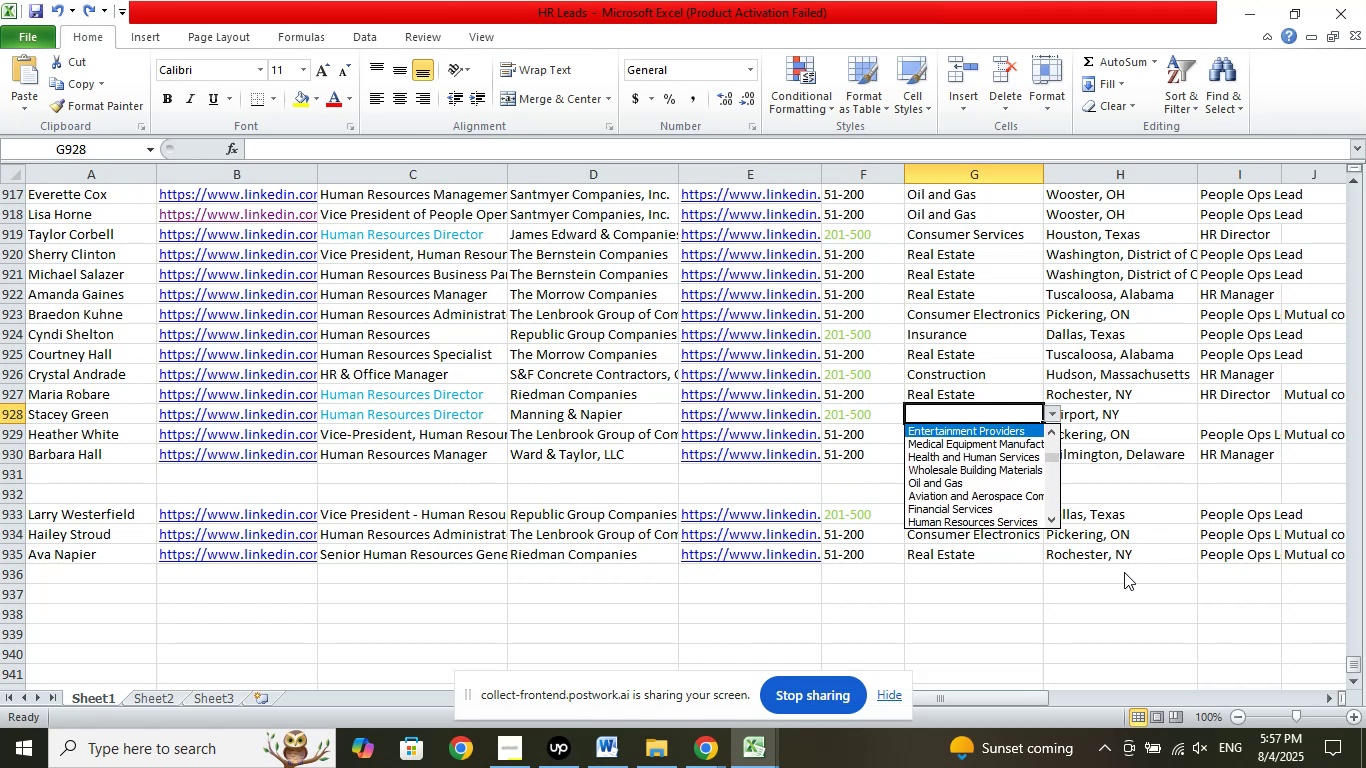 
hold_key(key=ArrowUp, duration=1.5)
 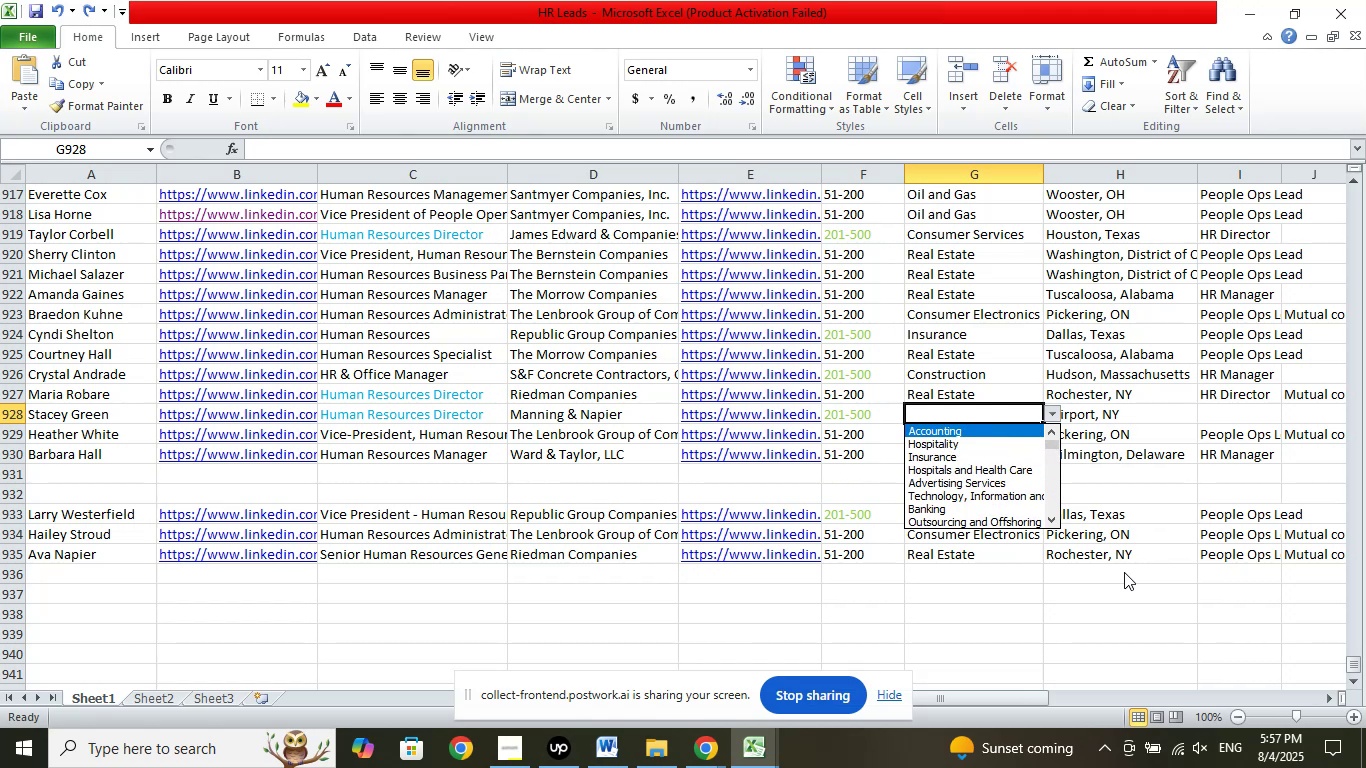 
hold_key(key=ArrowUp, duration=0.98)
 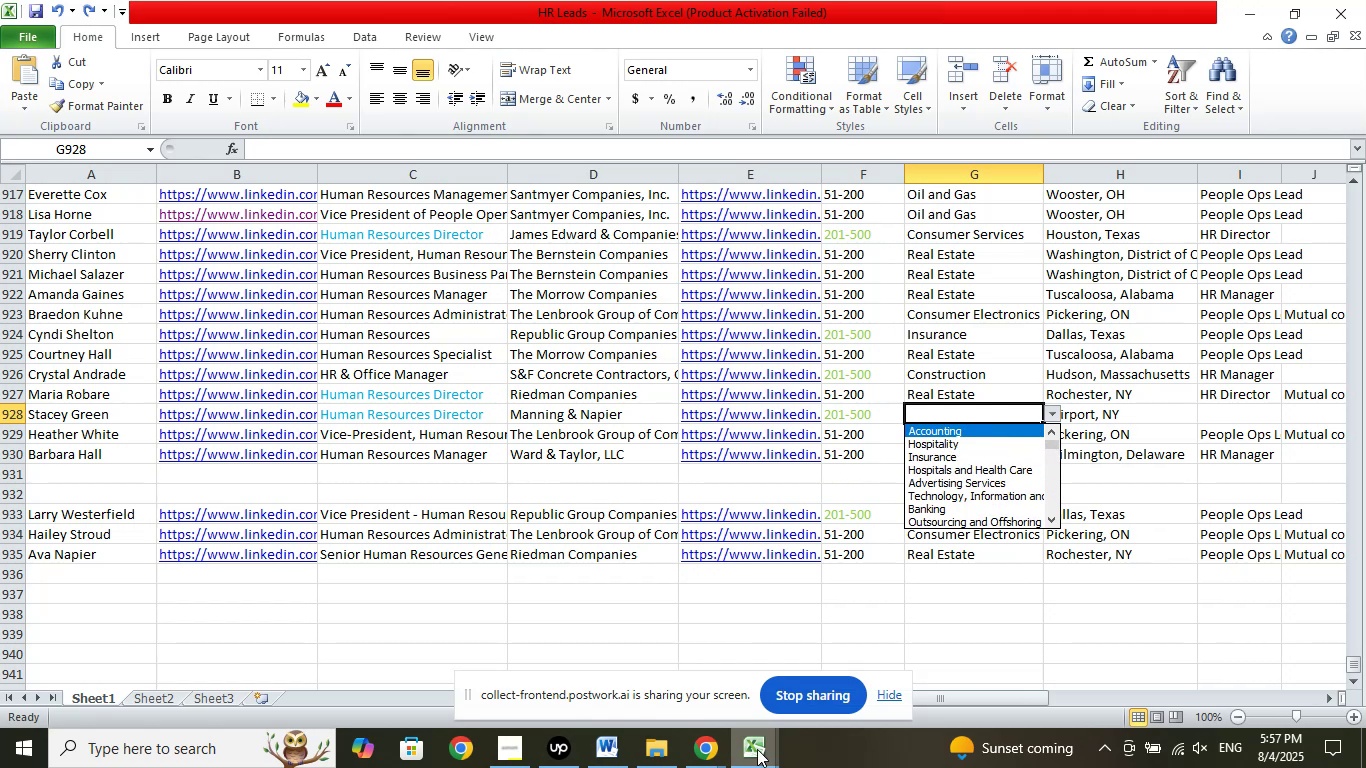 
left_click([710, 744])
 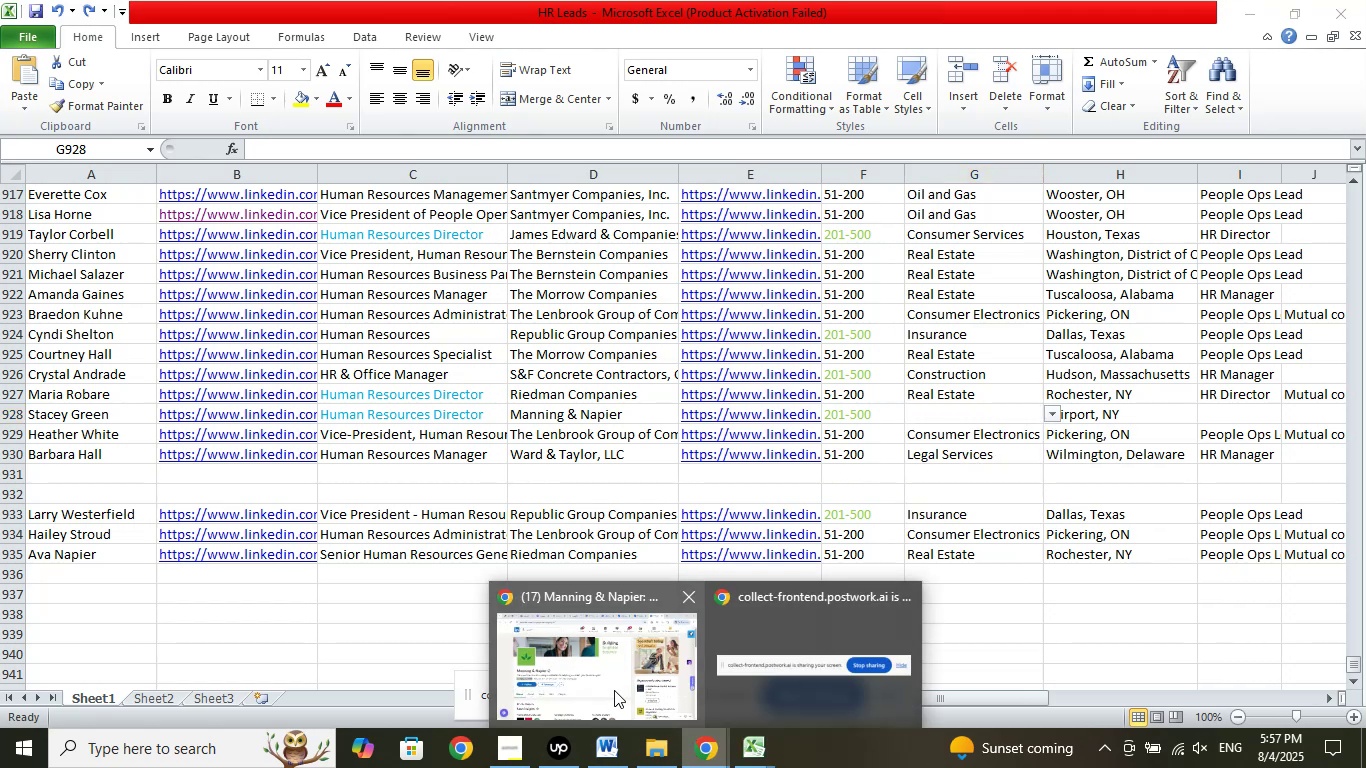 
left_click([614, 690])
 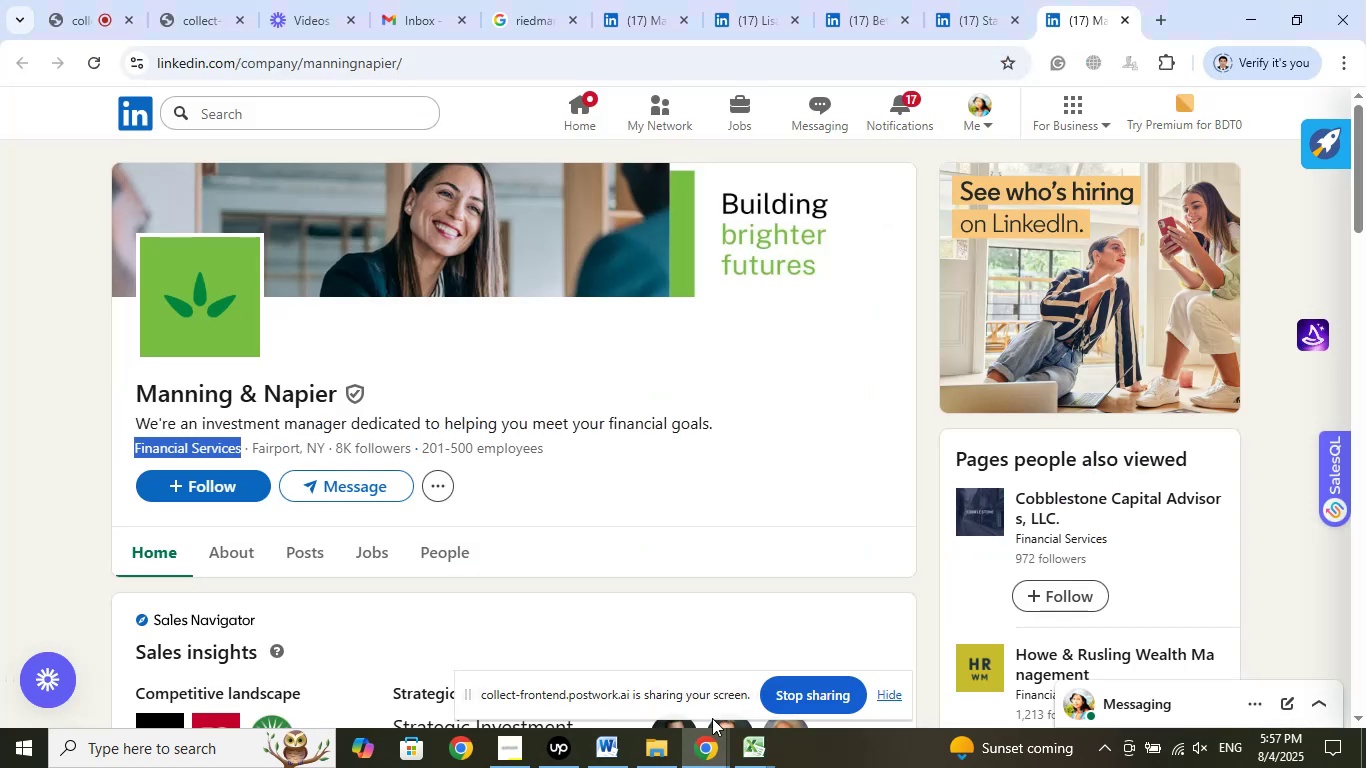 
left_click([759, 748])
 